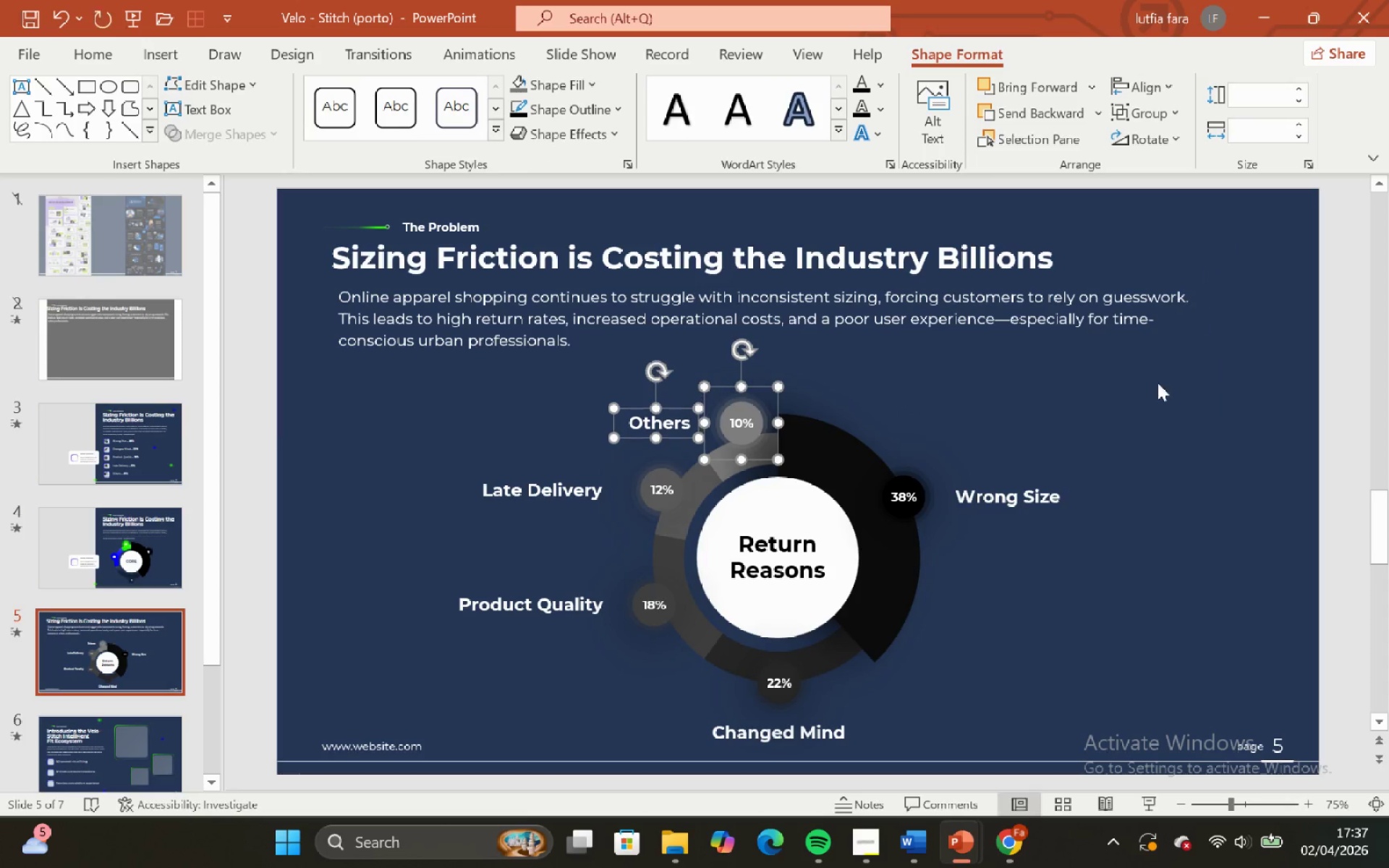 
double_click([1181, 416])
 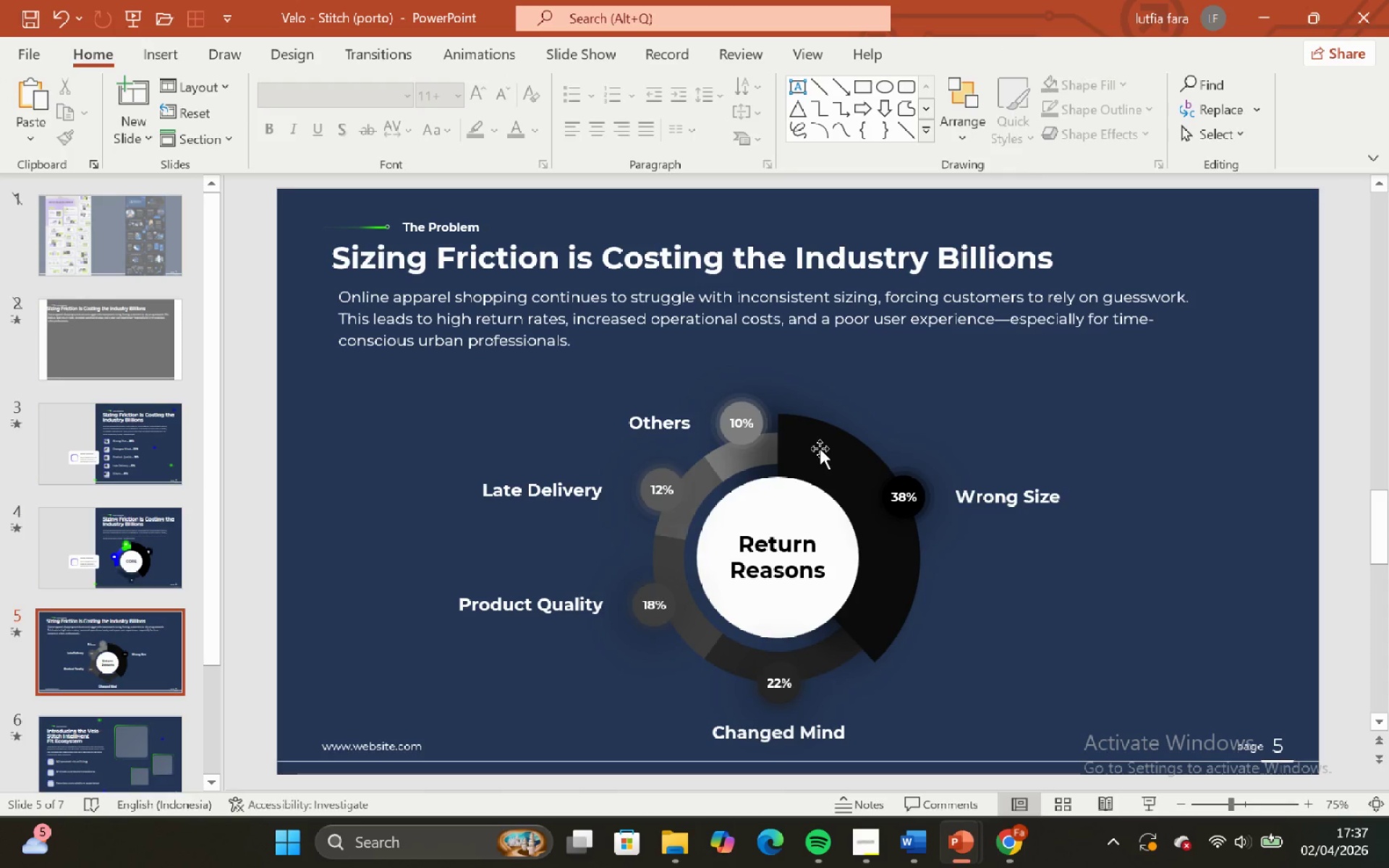 
hold_key(key=ControlLeft, duration=0.97)
hold_key(key=ShiftLeft, duration=0.94)
scroll: coordinate [820, 448], scroll_direction: none, amount: 0.0
 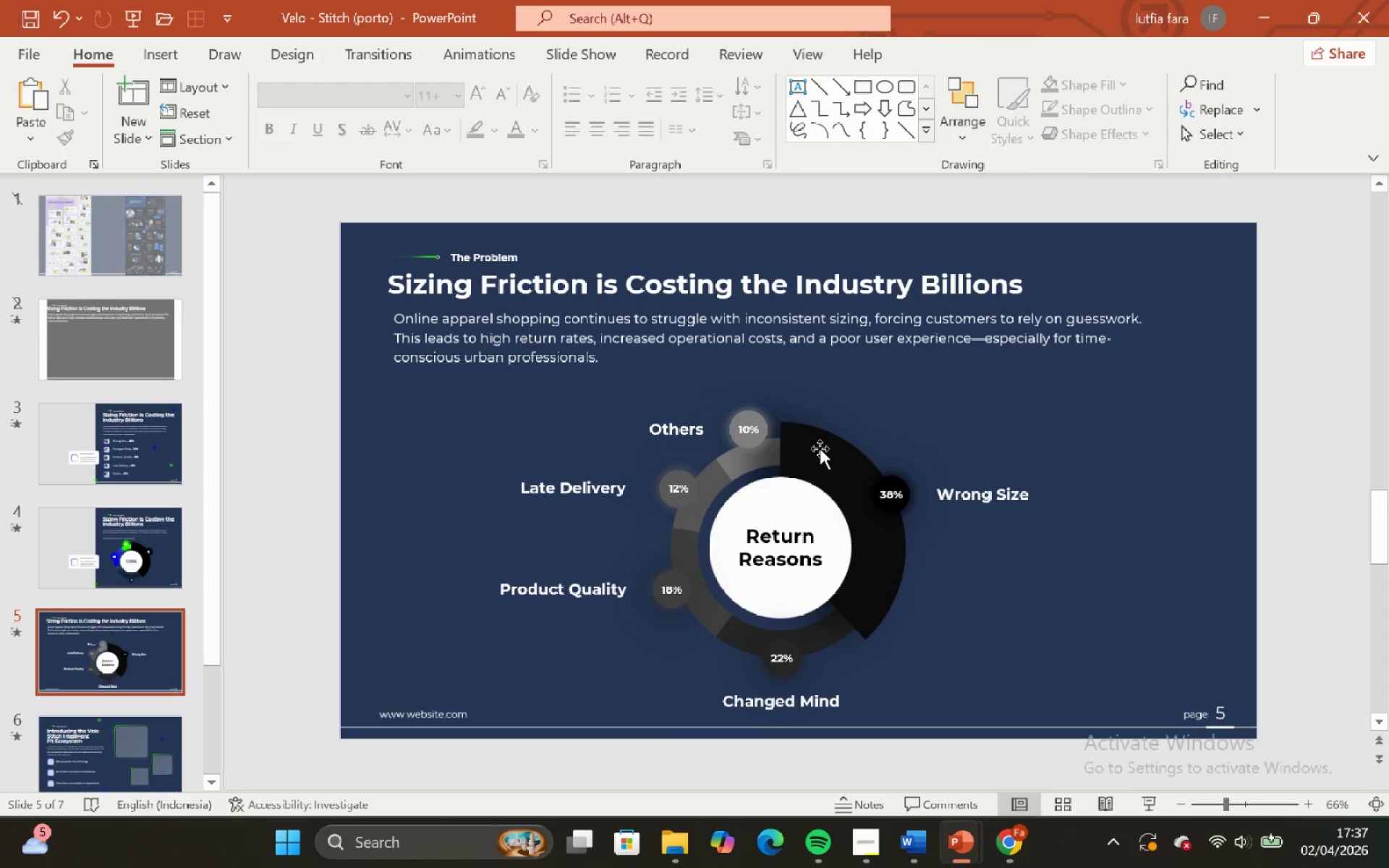 
hold_key(key=ShiftLeft, duration=2.06)
hold_key(key=ControlLeft, duration=1.51)
scroll: coordinate [823, 448], scroll_direction: none, amount: 0.0
 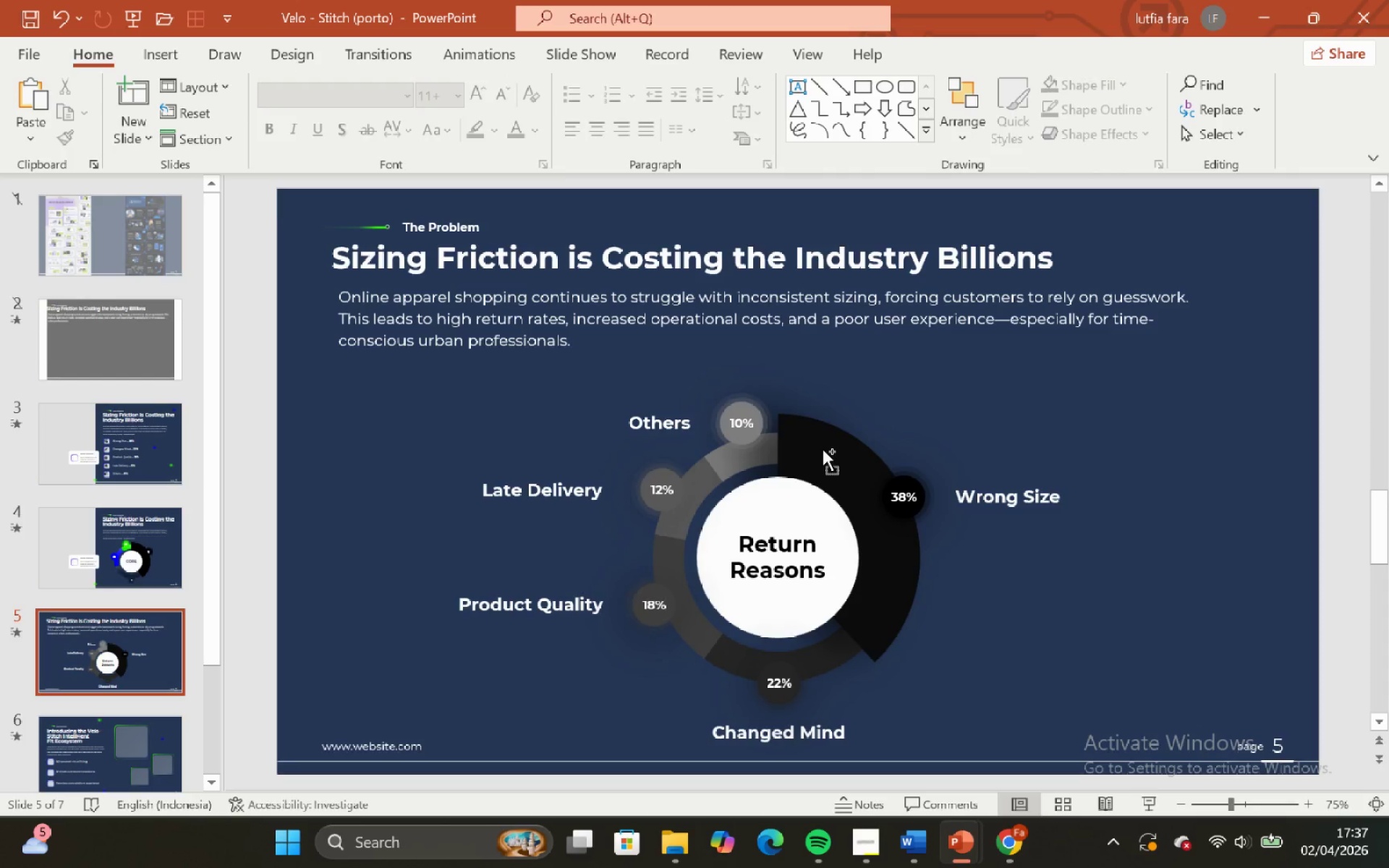 
hold_key(key=ControlLeft, duration=0.44)
 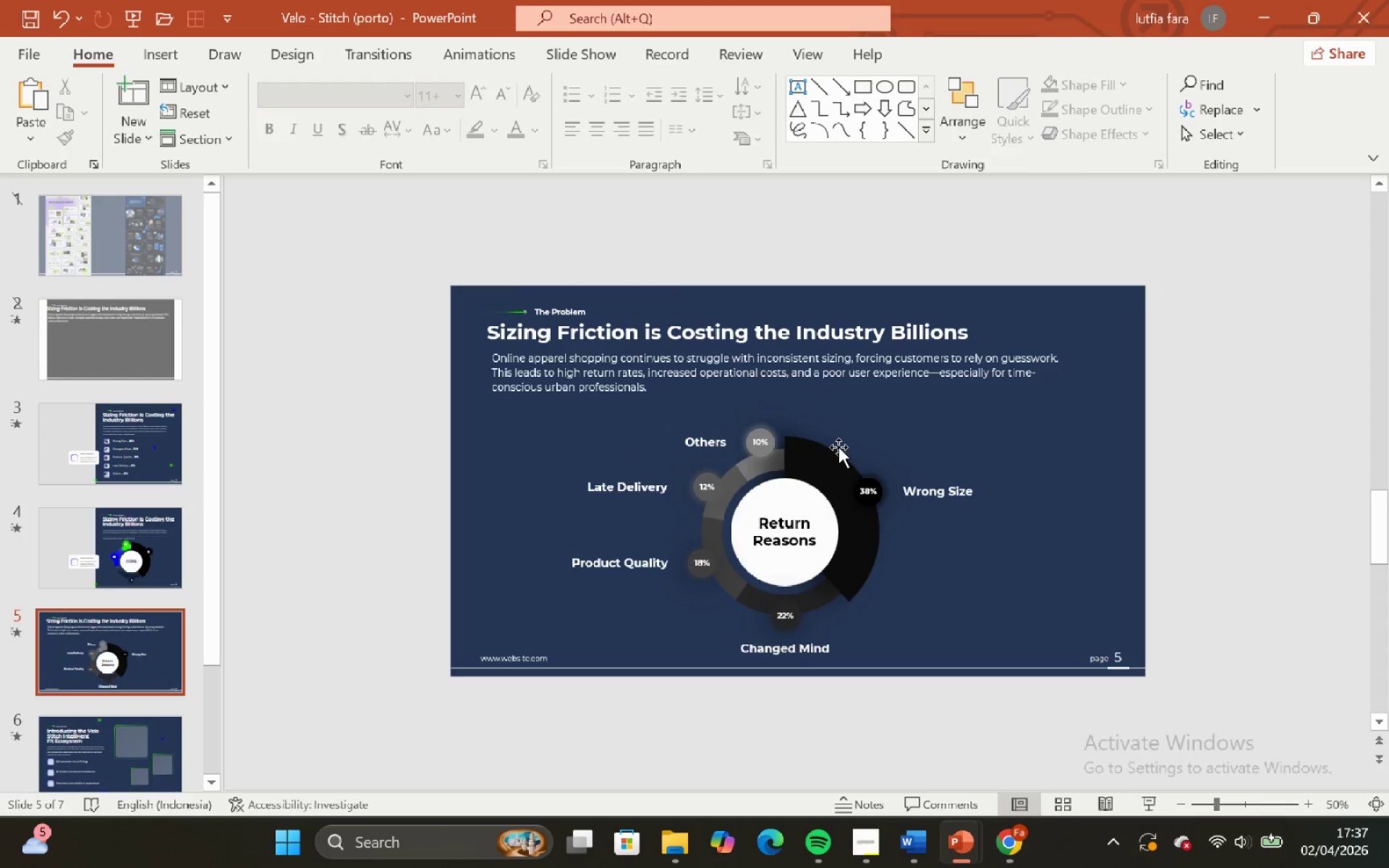 
scroll: coordinate [823, 449], scroll_direction: down, amount: 1.0
 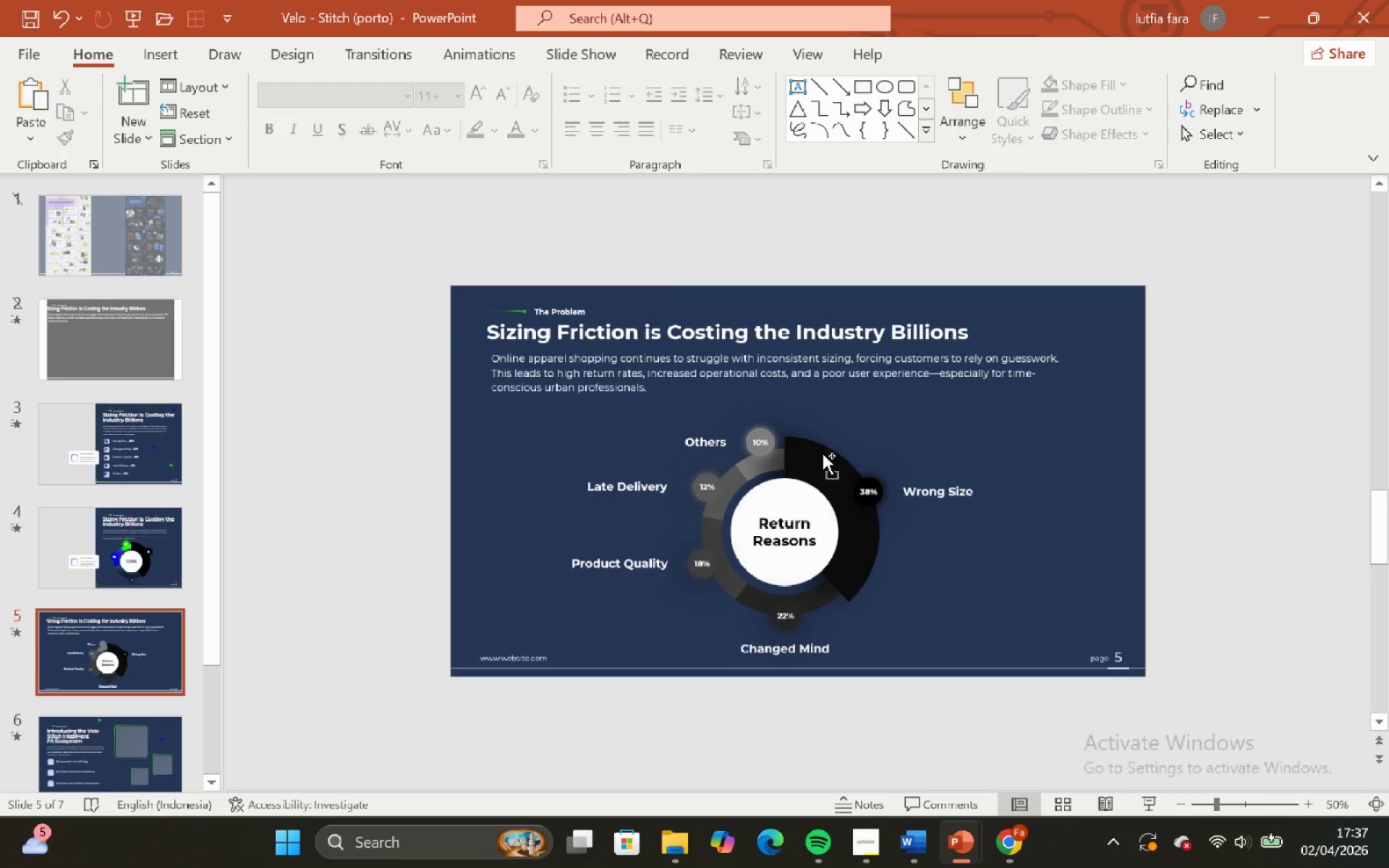 
hold_key(key=ShiftLeft, duration=1.5)
 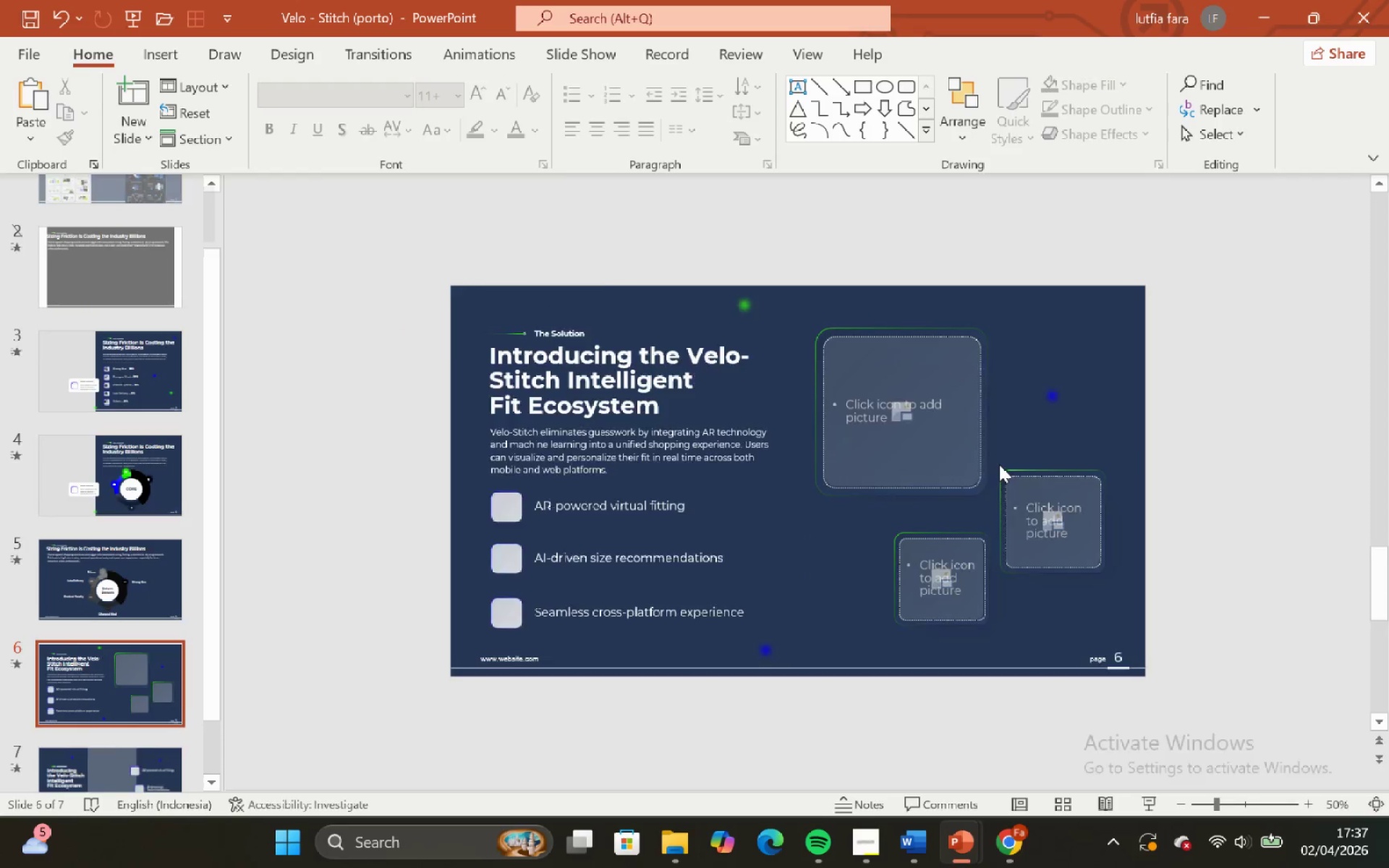 
key(Shift+ShiftLeft)
 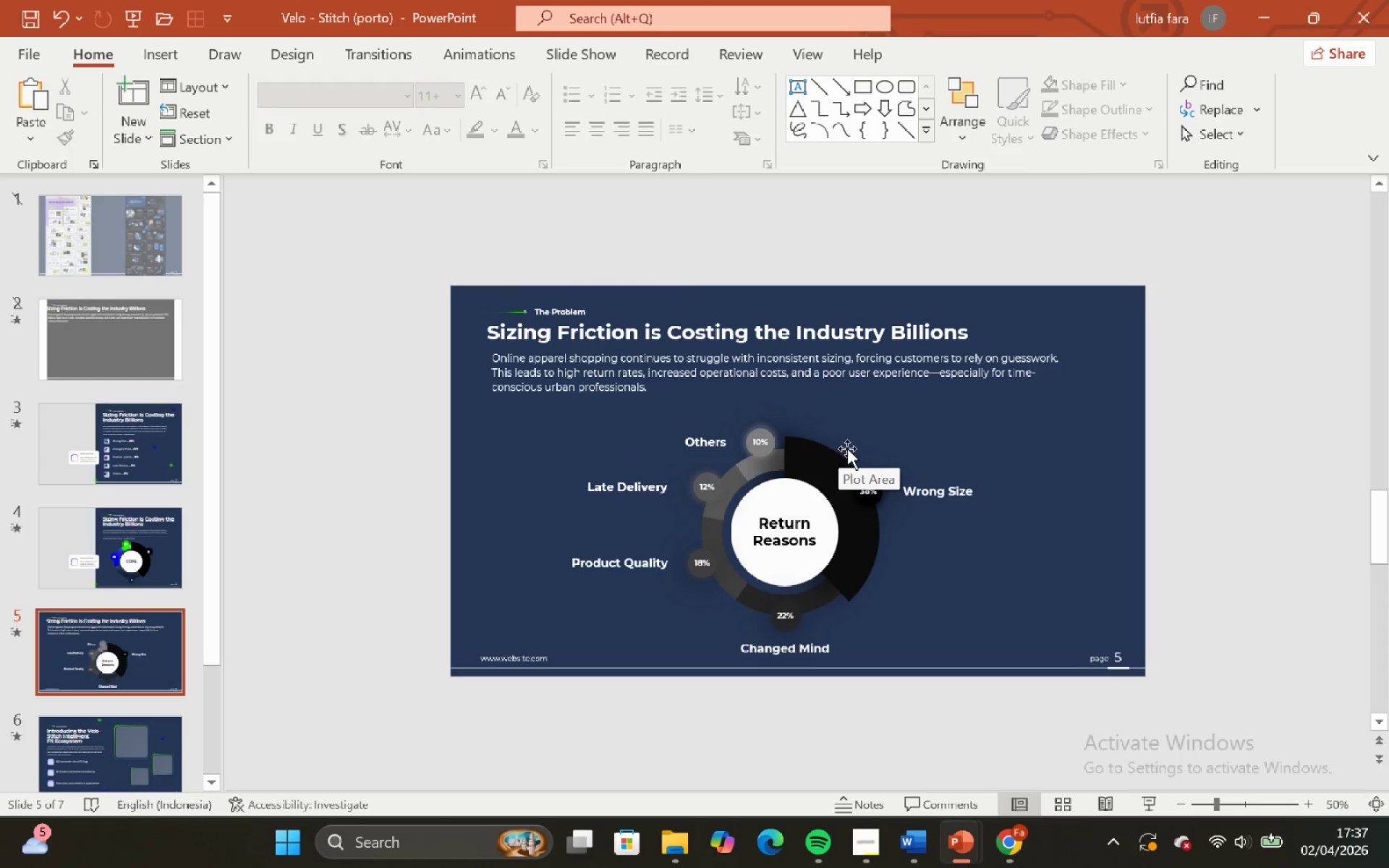 
key(Shift+ShiftLeft)
 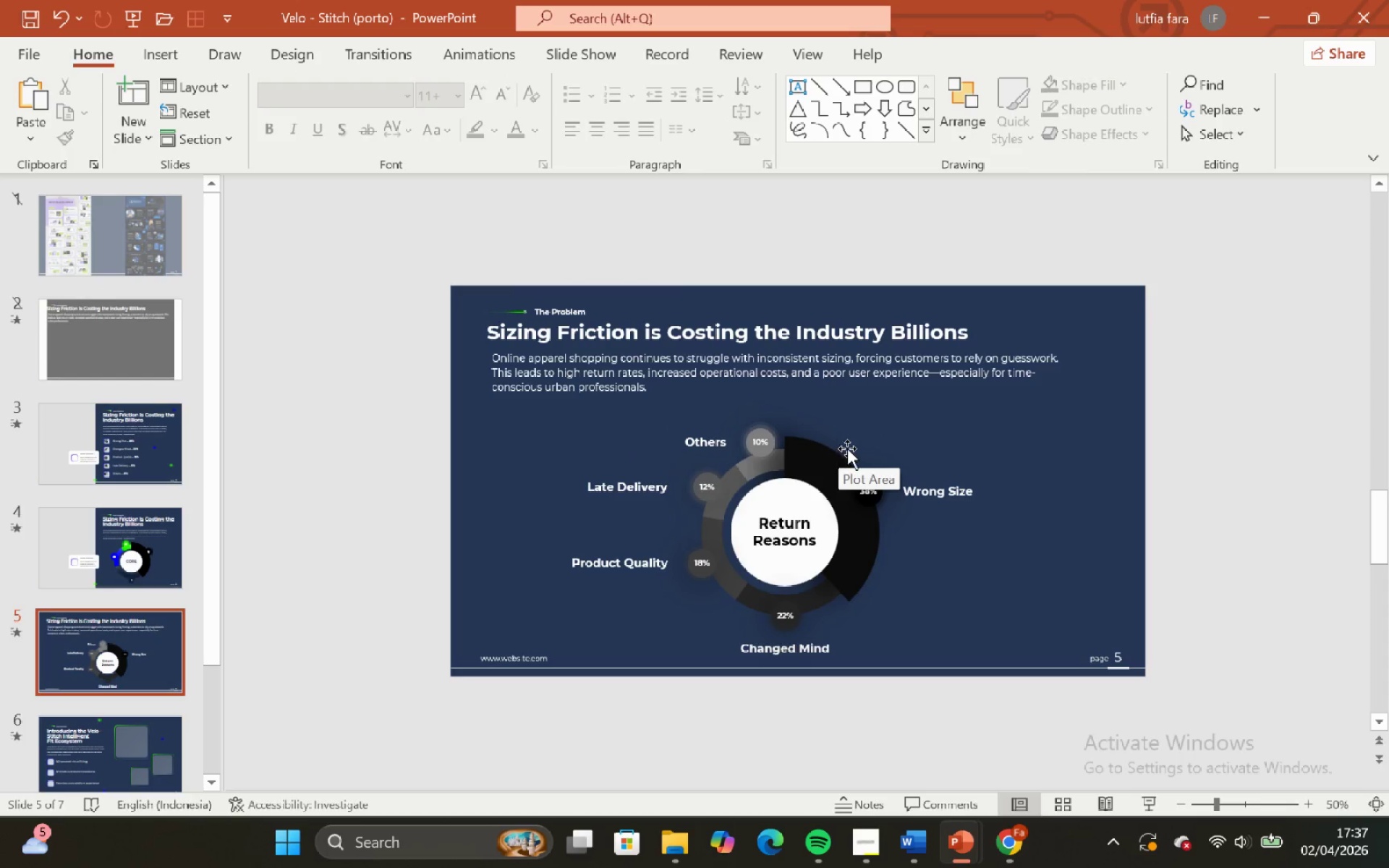 
key(Shift+ShiftLeft)
 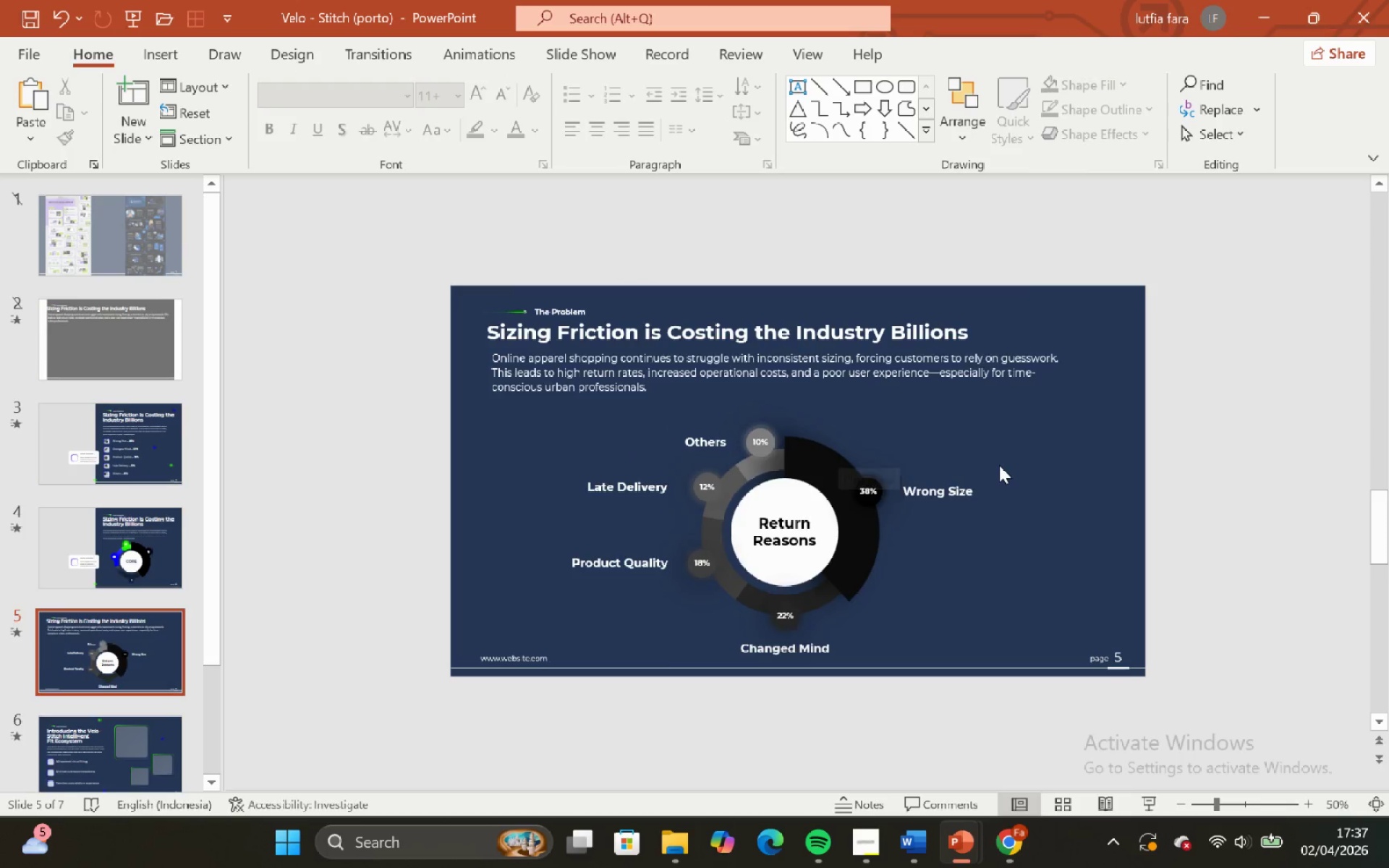 
scroll: coordinate [838, 447], scroll_direction: up, amount: 2.0
 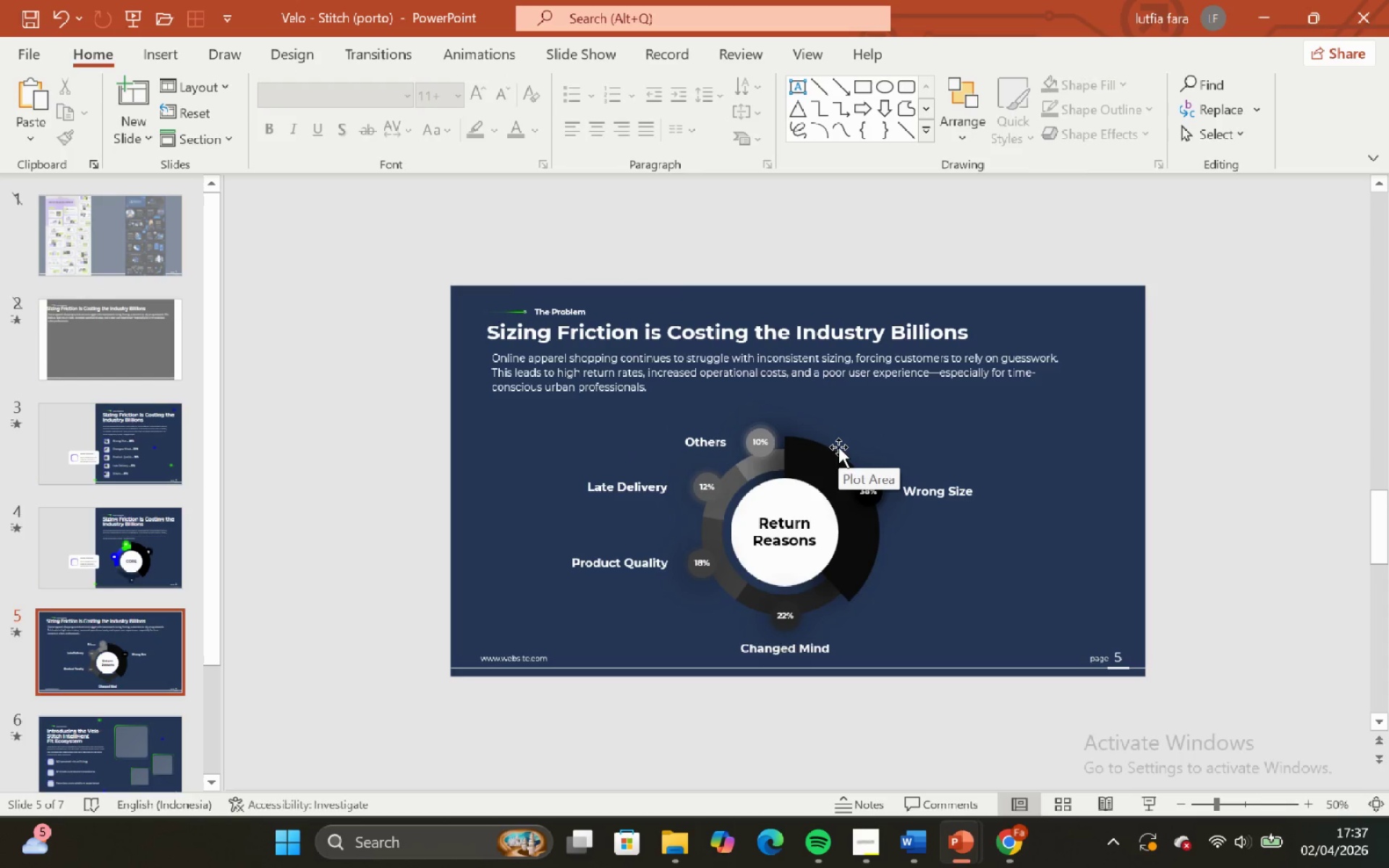 
hold_key(key=ShiftLeft, duration=0.73)
hold_key(key=ControlLeft, duration=0.67)
scroll: coordinate [999, 464], scroll_direction: none, amount: 0.0
 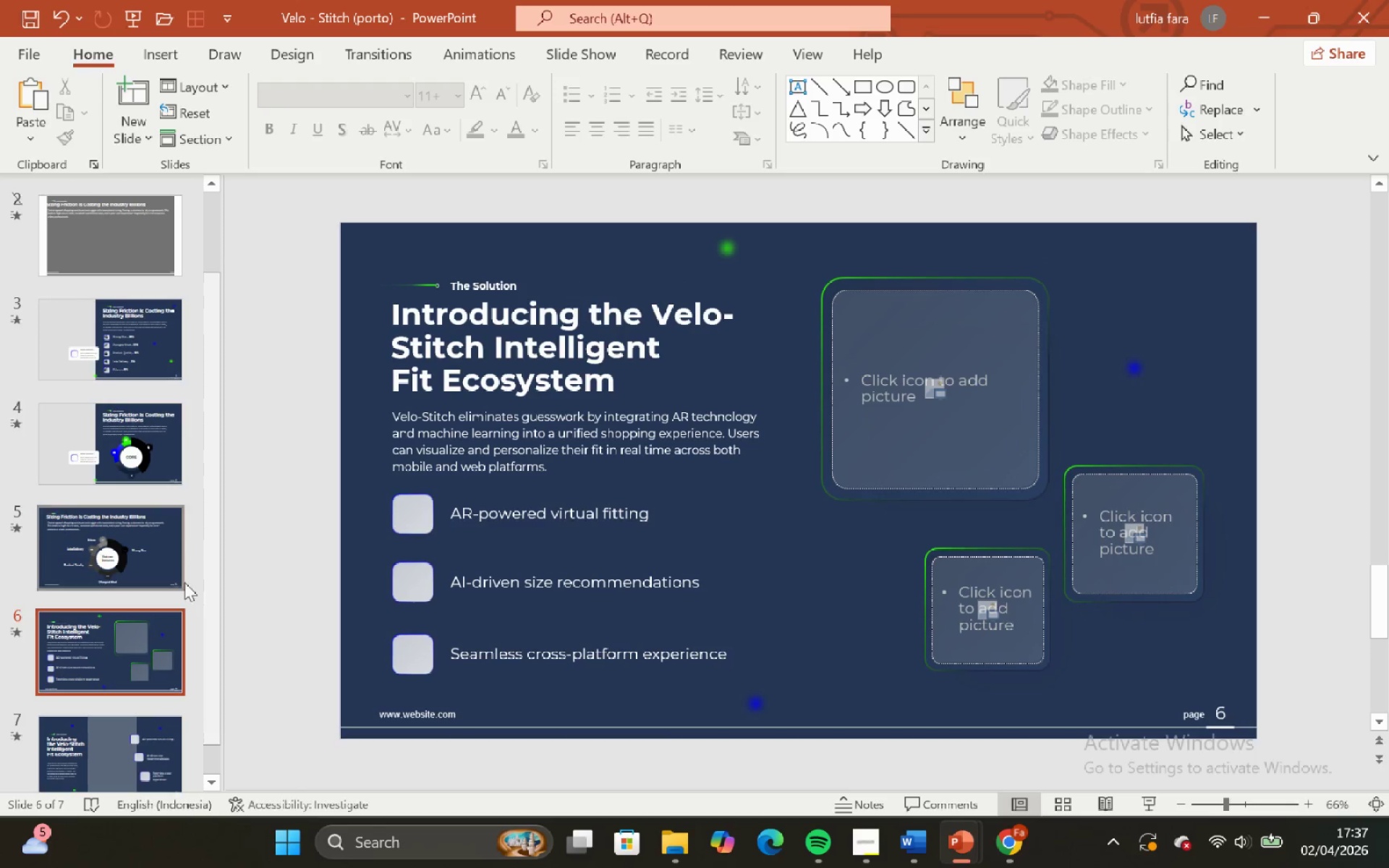 
left_click([170, 553])
 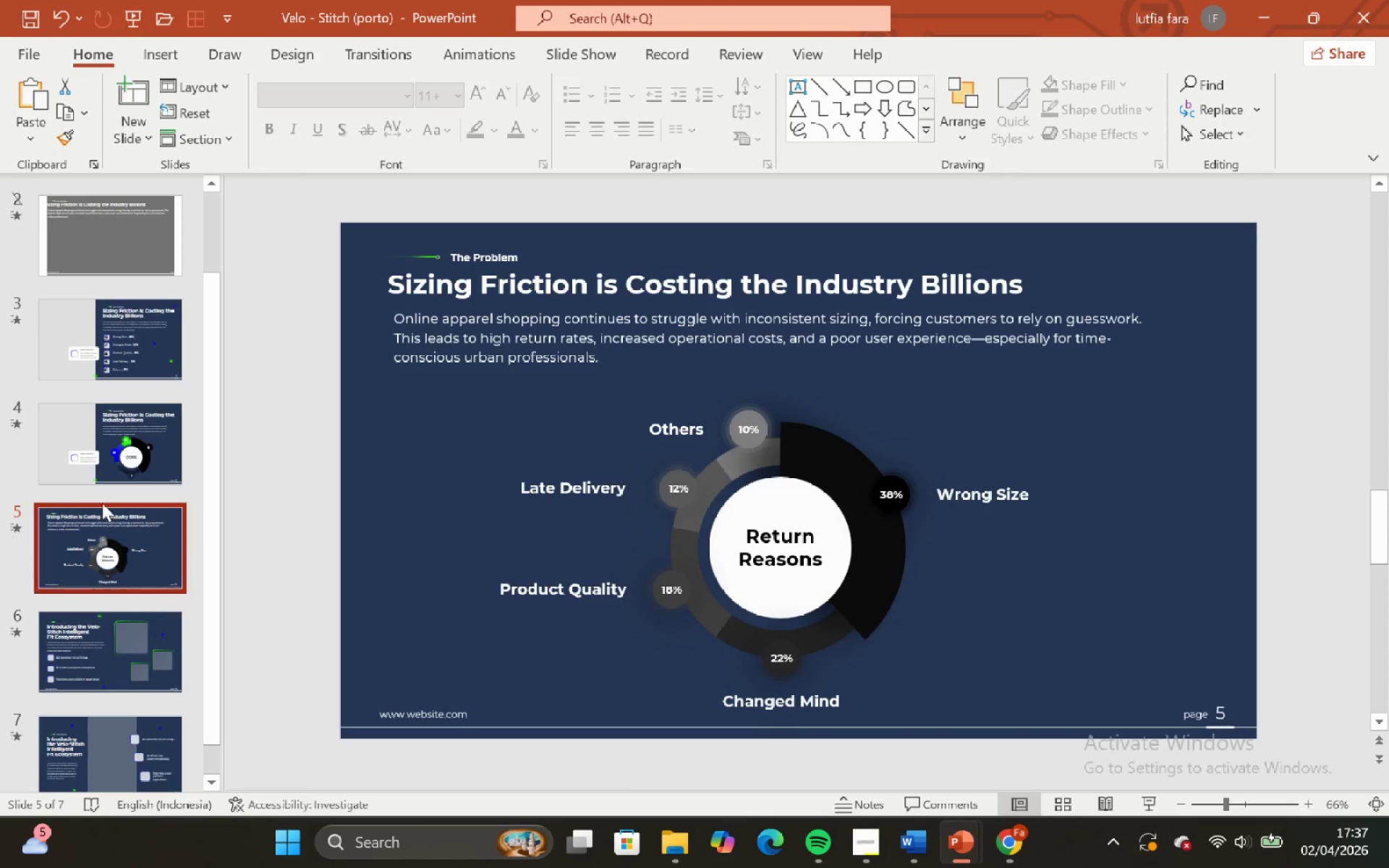 
left_click([93, 459])
 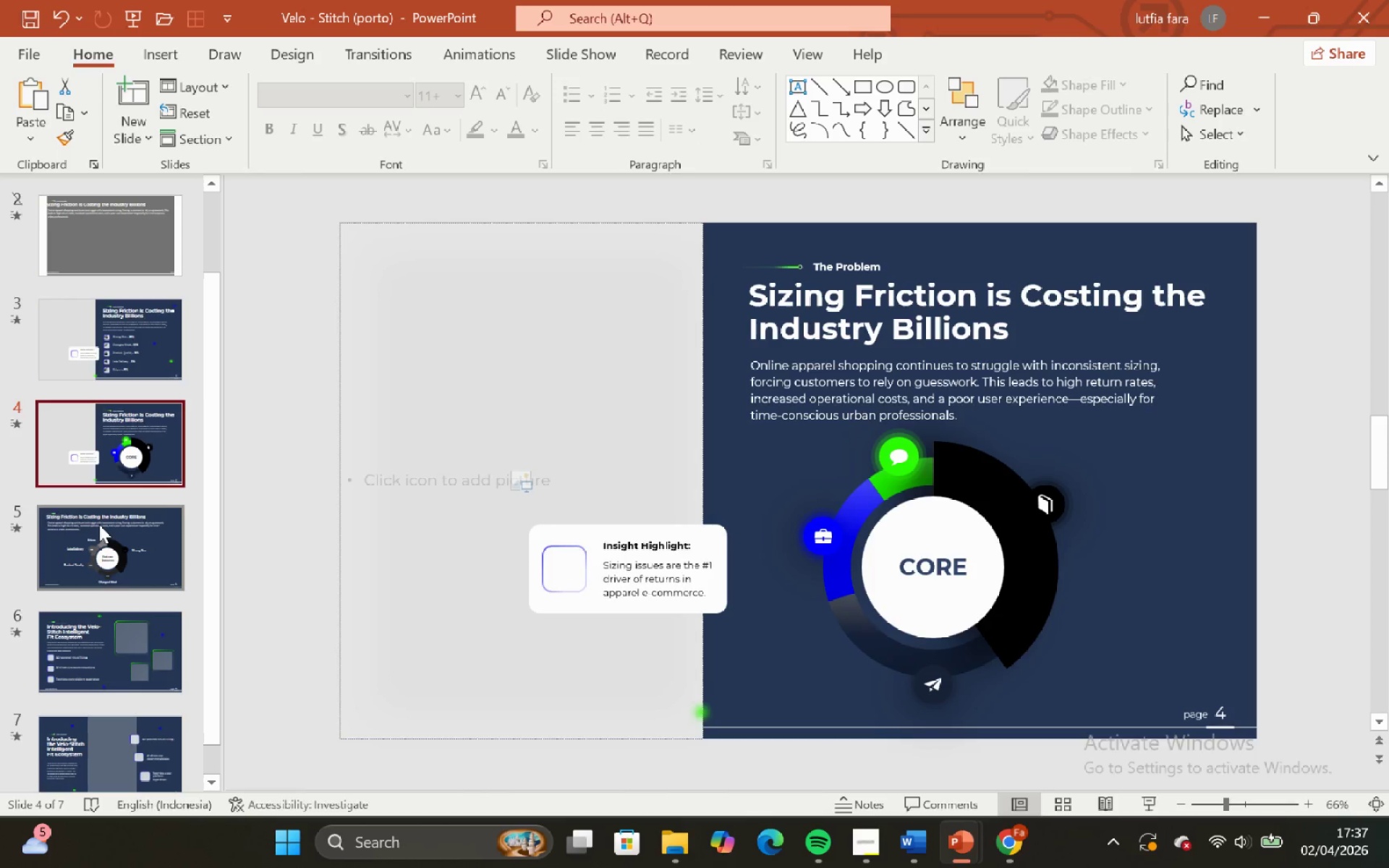 
left_click([99, 524])
 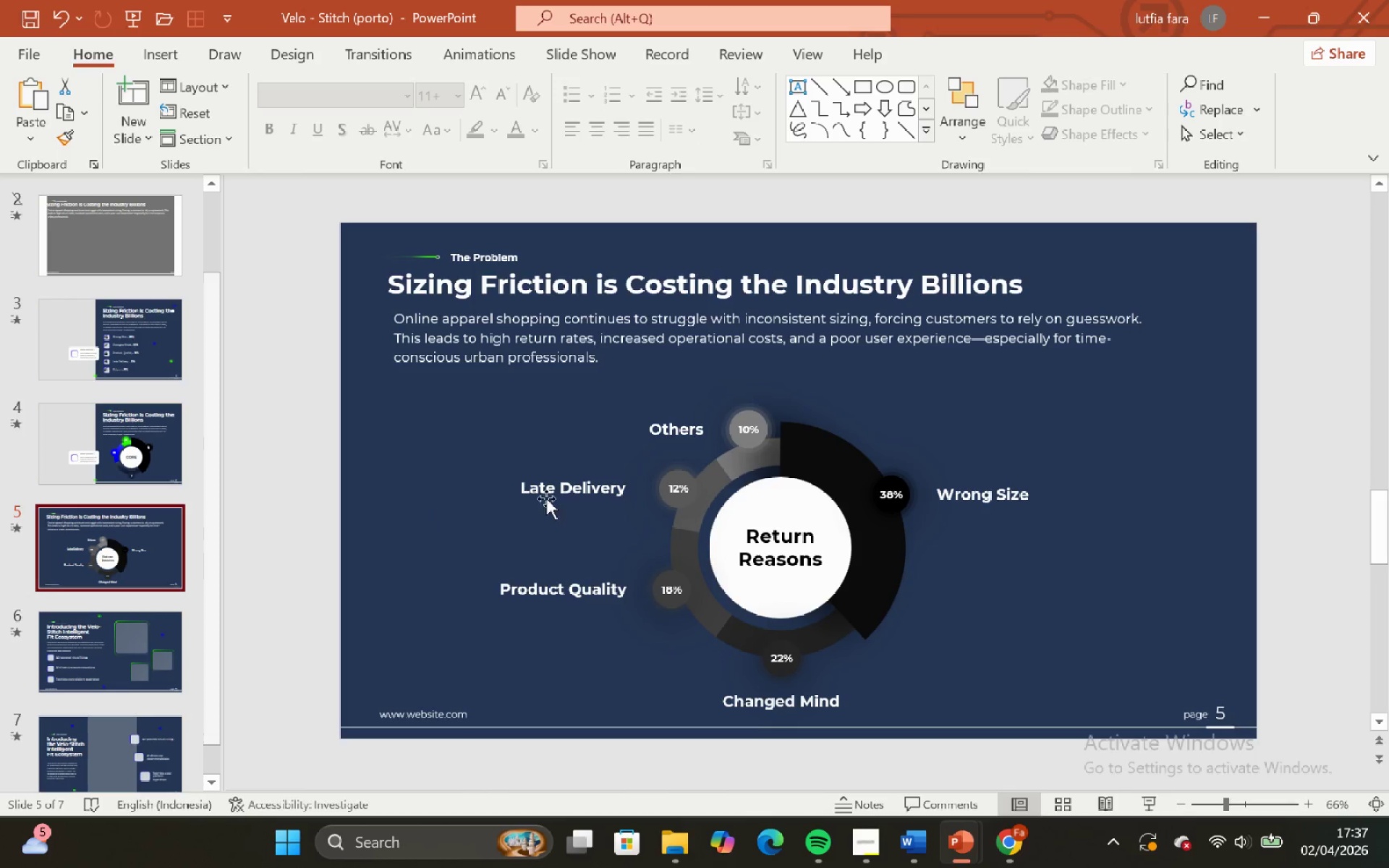 
hold_key(key=ControlLeft, duration=1.16)
hold_key(key=ShiftLeft, duration=0.89)
scroll: coordinate [560, 496], scroll_direction: down, amount: 1.0
 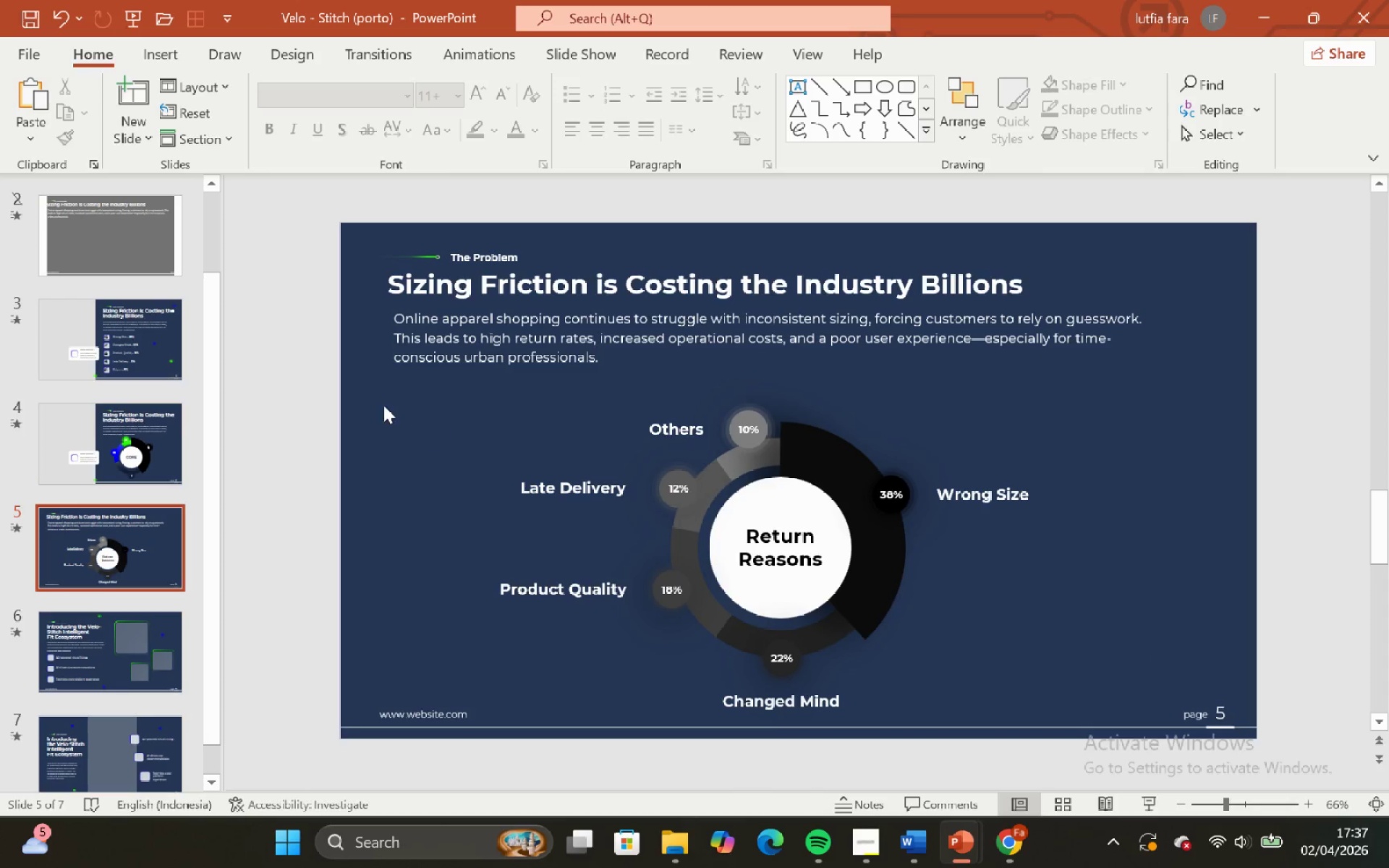 
left_click_drag(start_coordinate=[323, 378], to_coordinate=[1225, 774])
 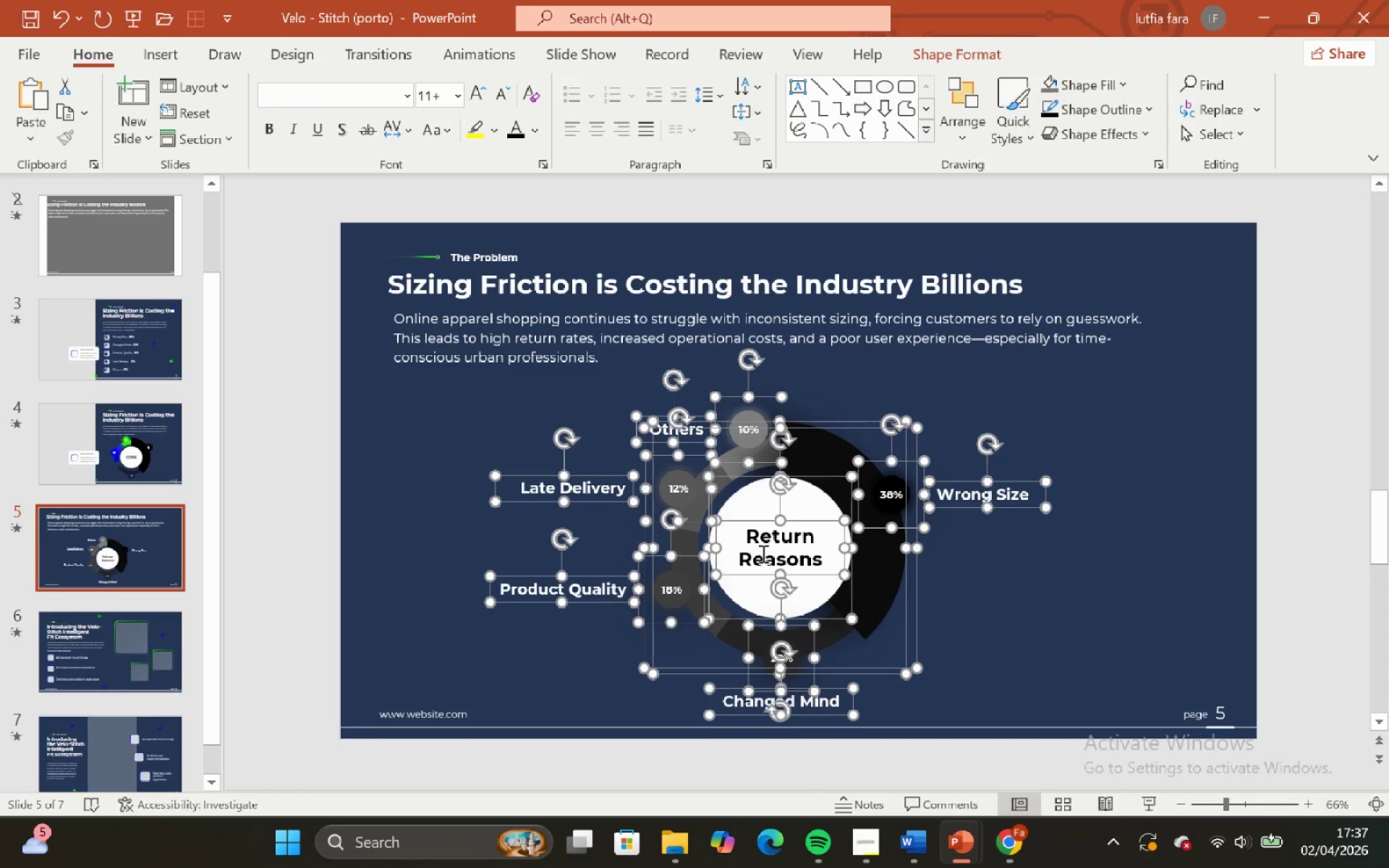 
key(Control+G)
 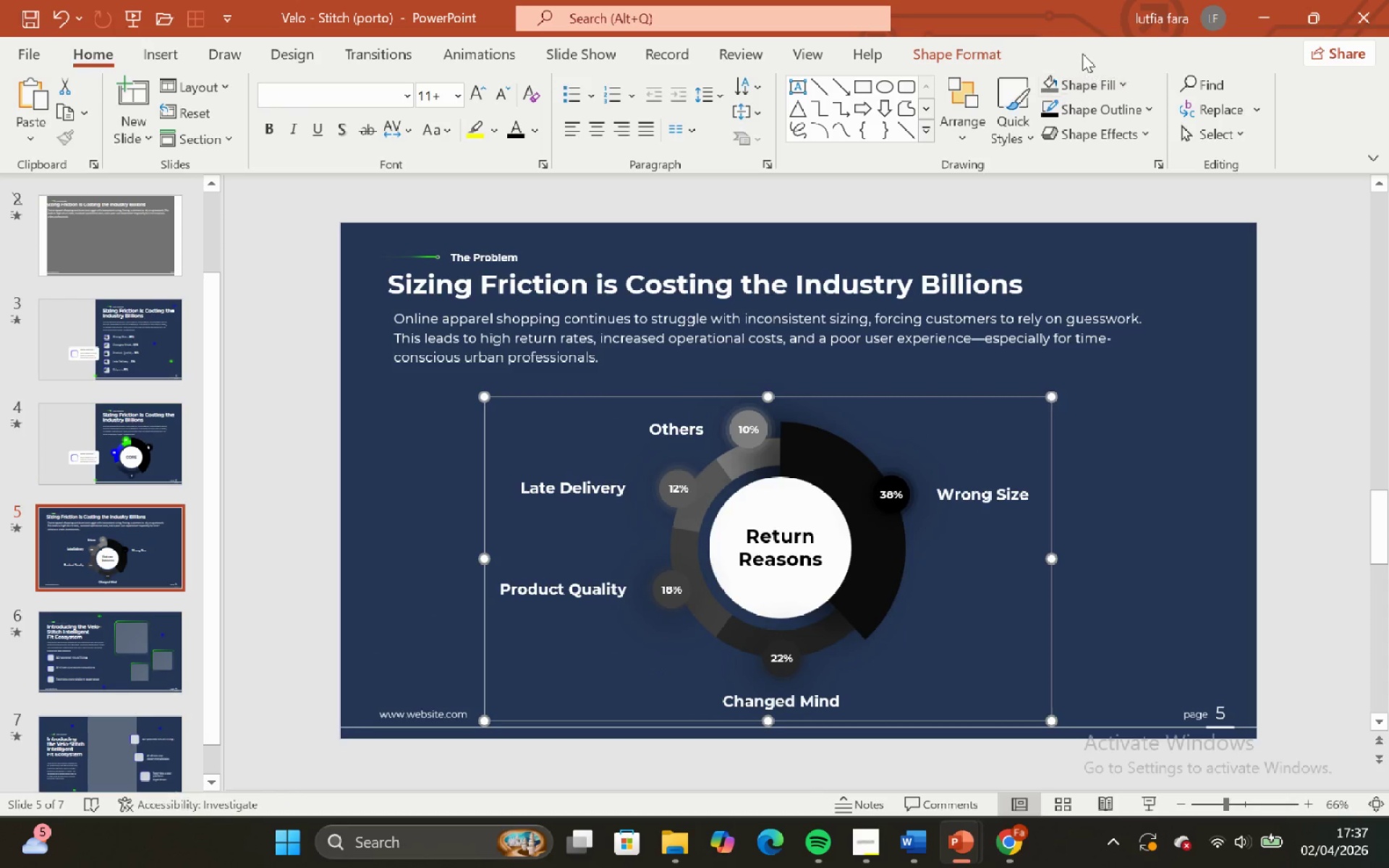 
left_click([983, 54])
 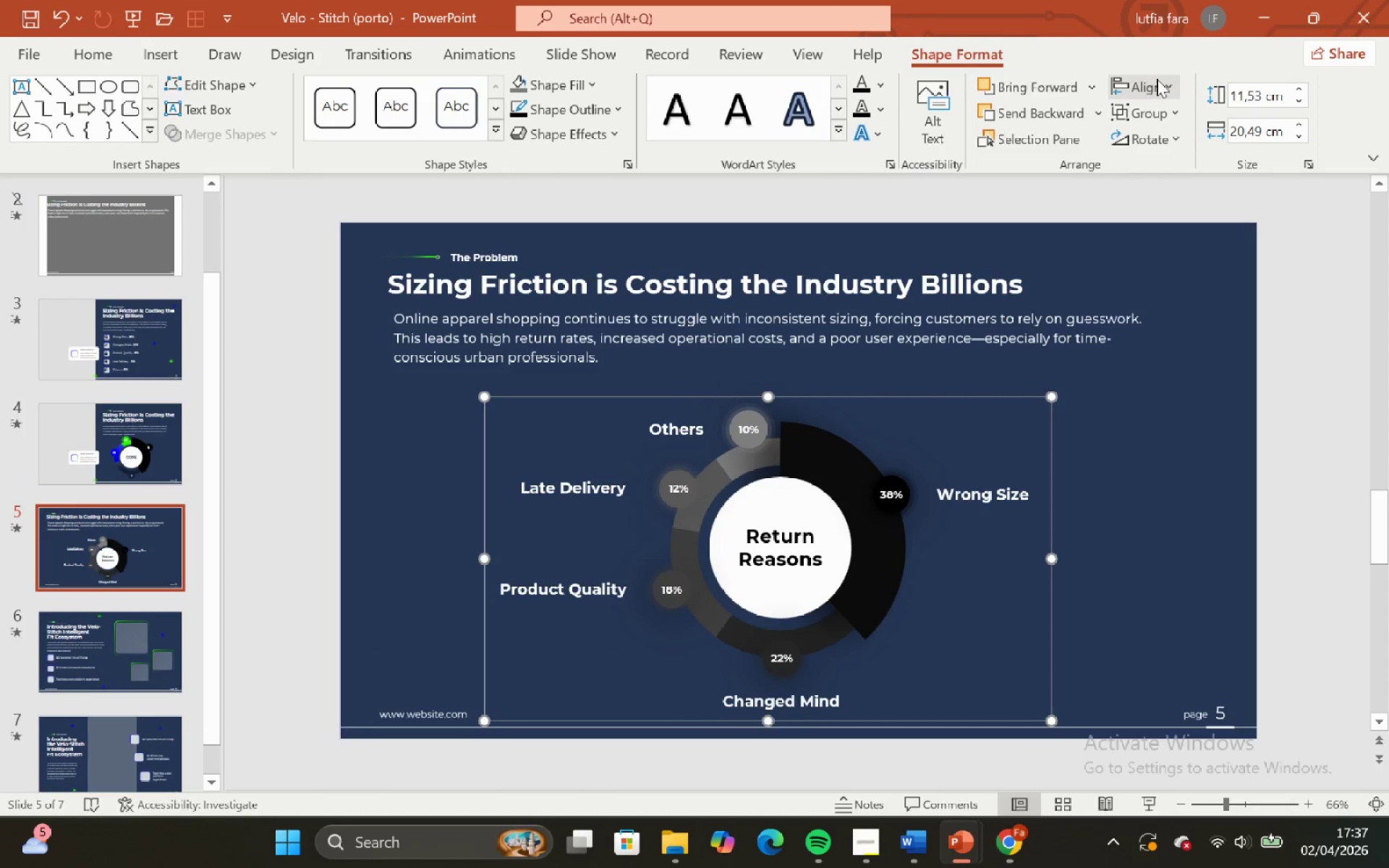 
left_click([1157, 82])
 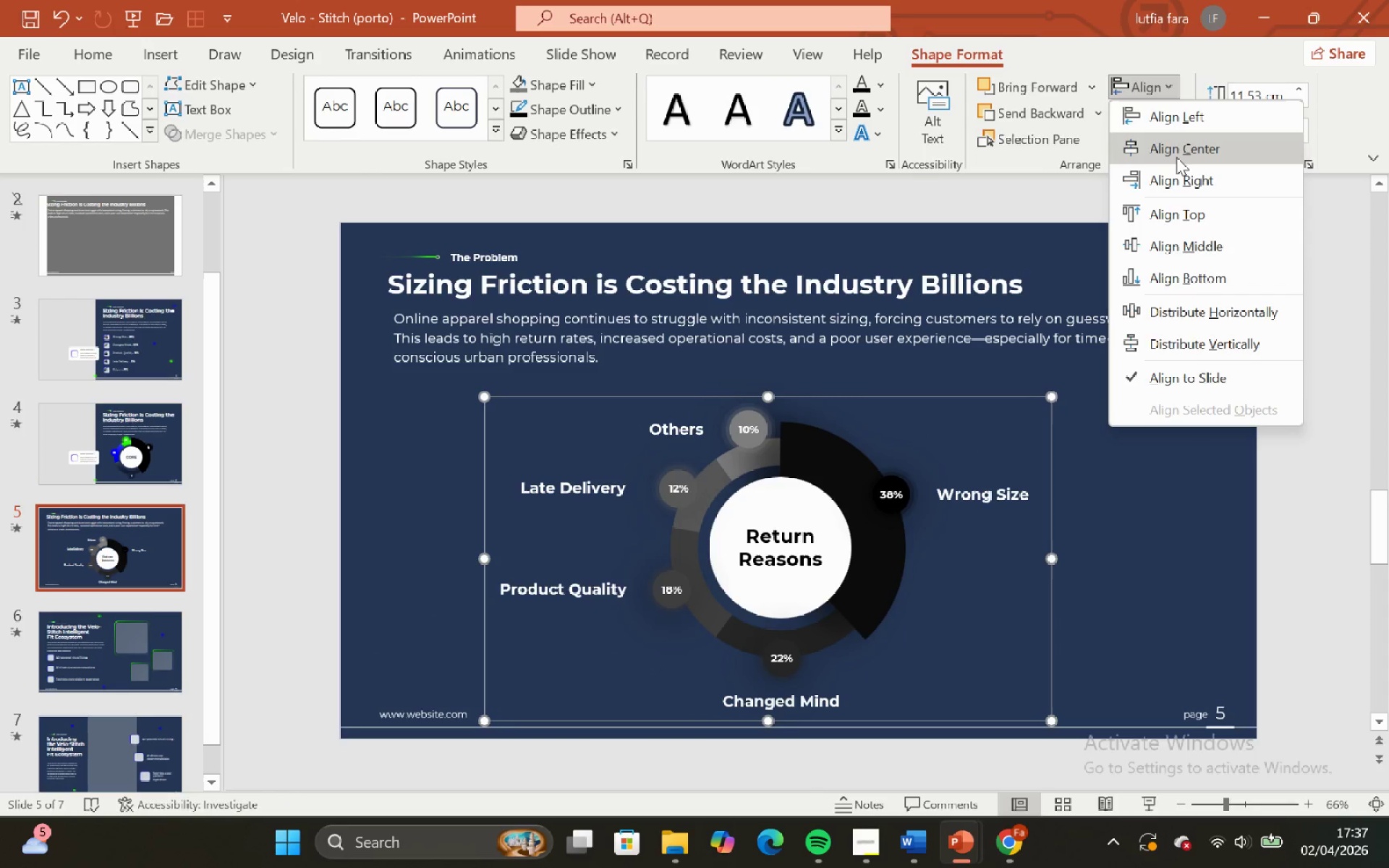 
left_click([1176, 157])
 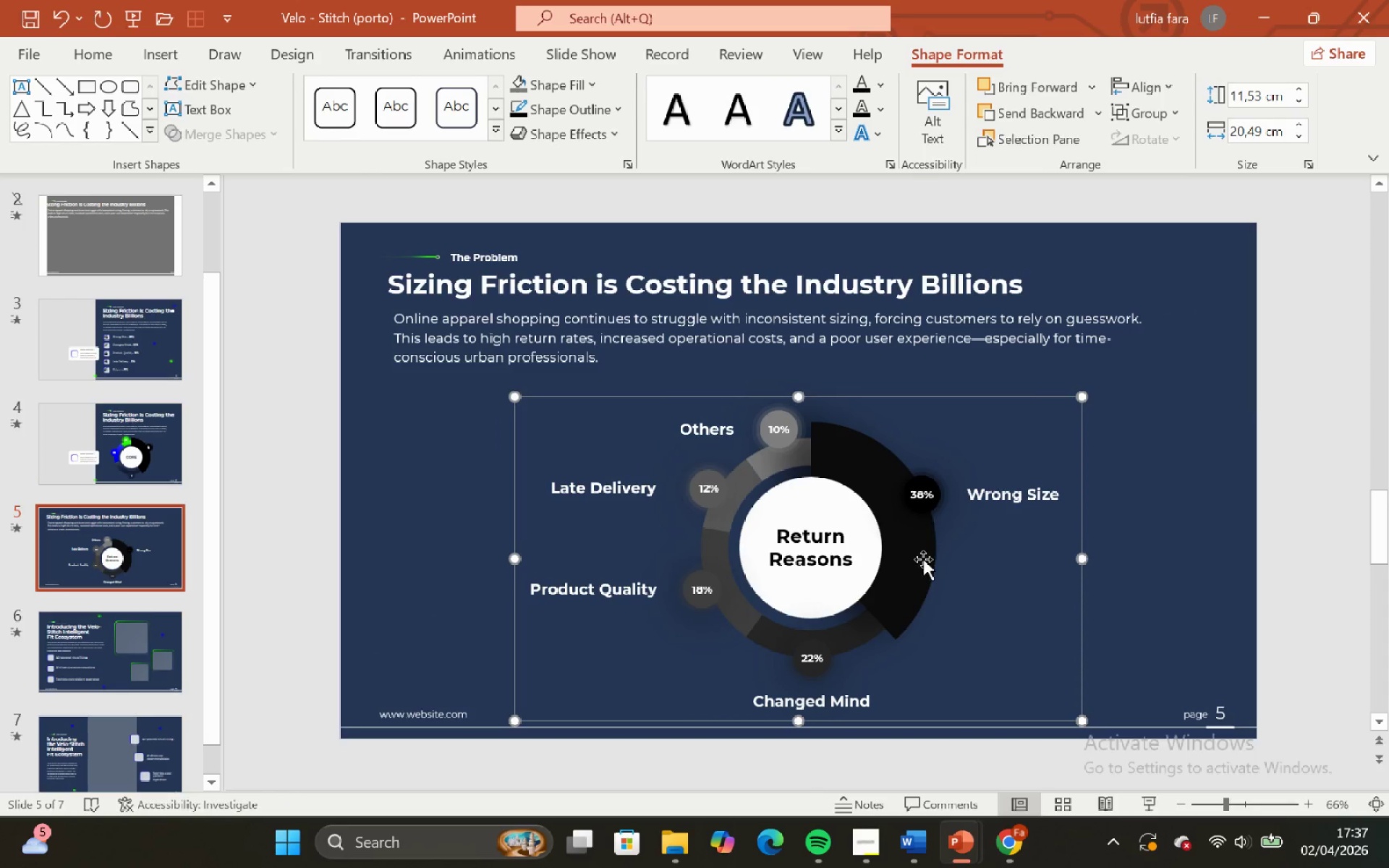 
hold_key(key=ShiftLeft, duration=1.52)
left_click_drag(start_coordinate=[925, 566], to_coordinate=[920, 535])
 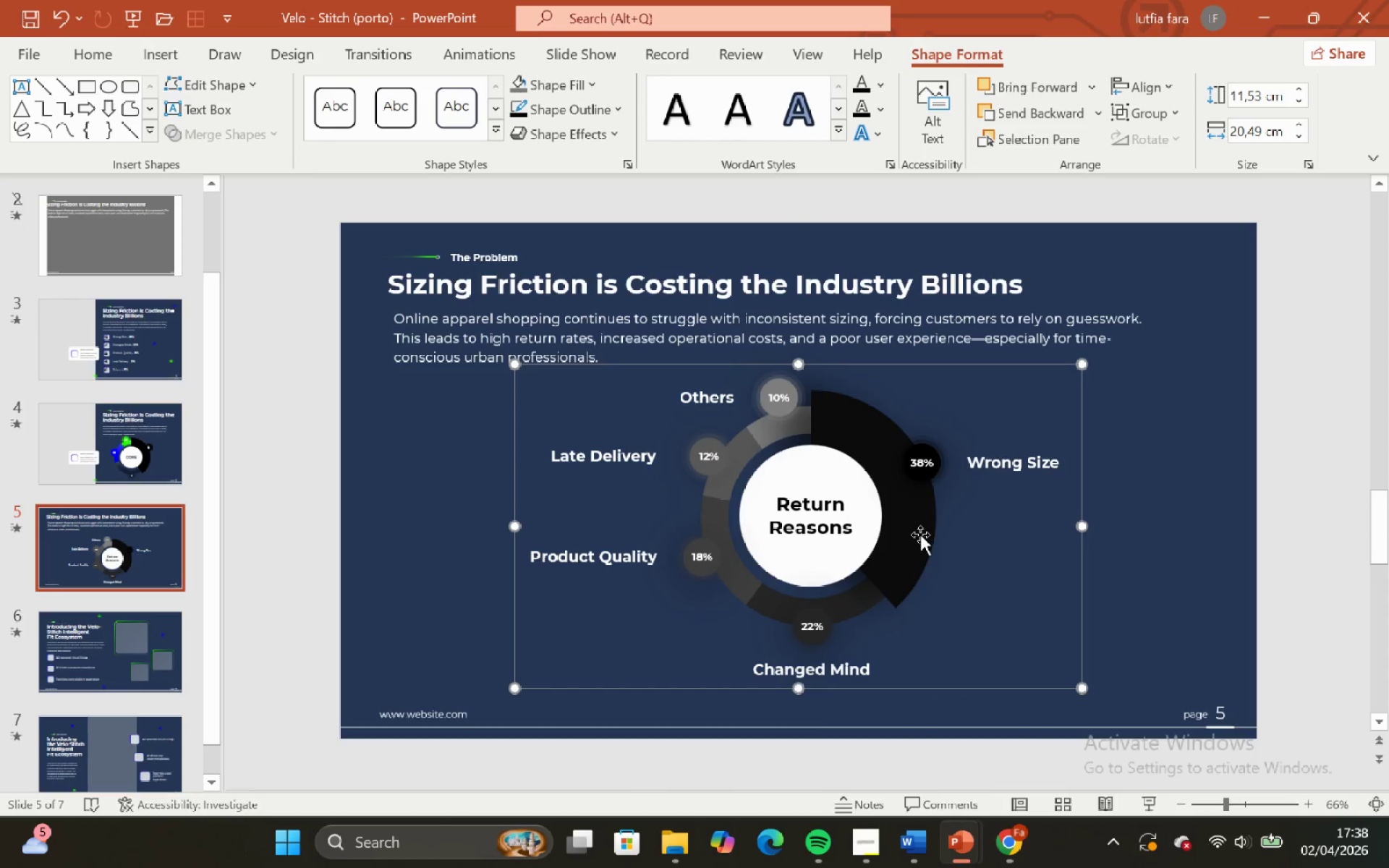 
key(Shift+ShiftLeft)
 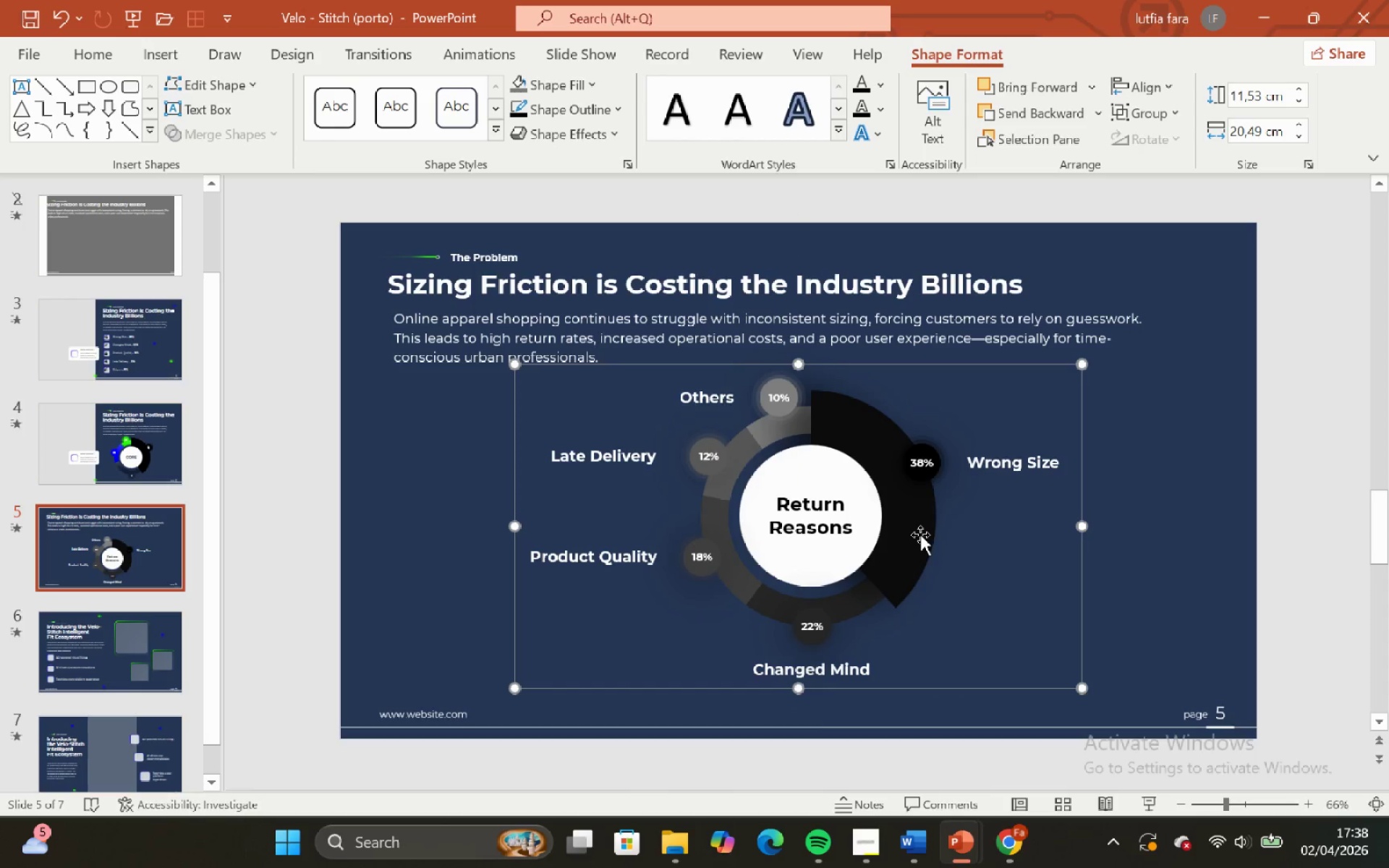 
key(Shift+ShiftLeft)
 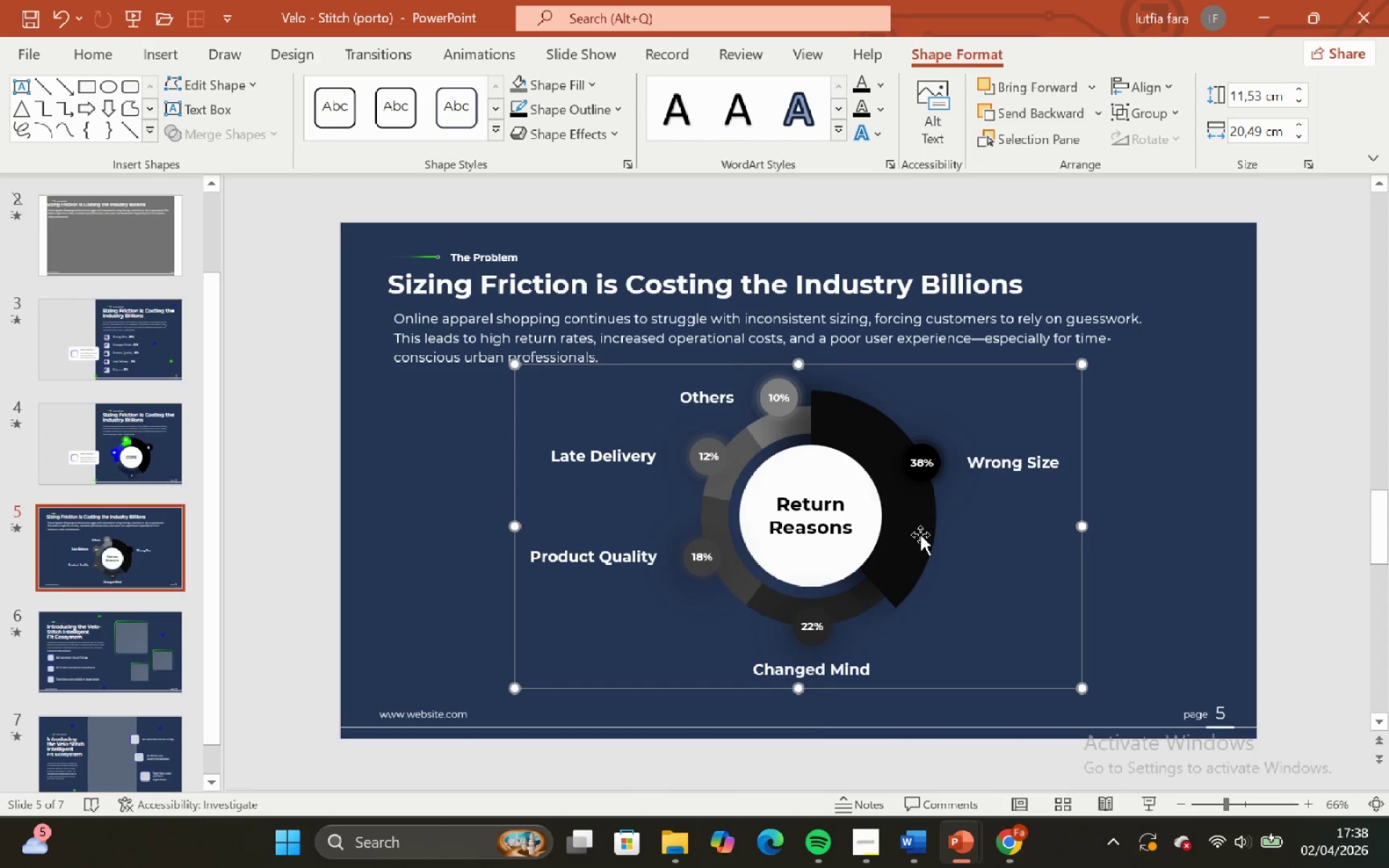 
key(Shift+ShiftLeft)
 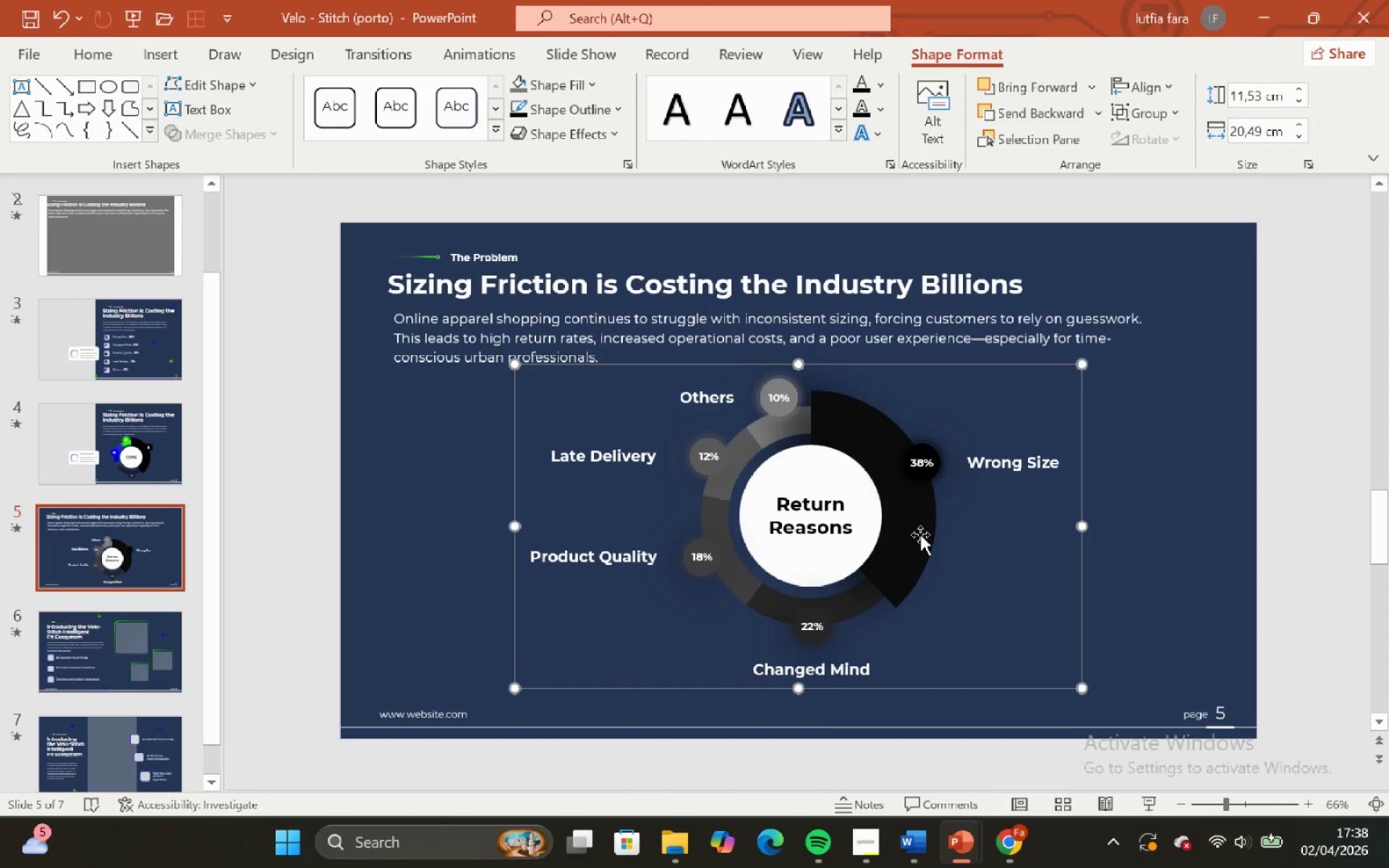 
key(Shift+ShiftLeft)
 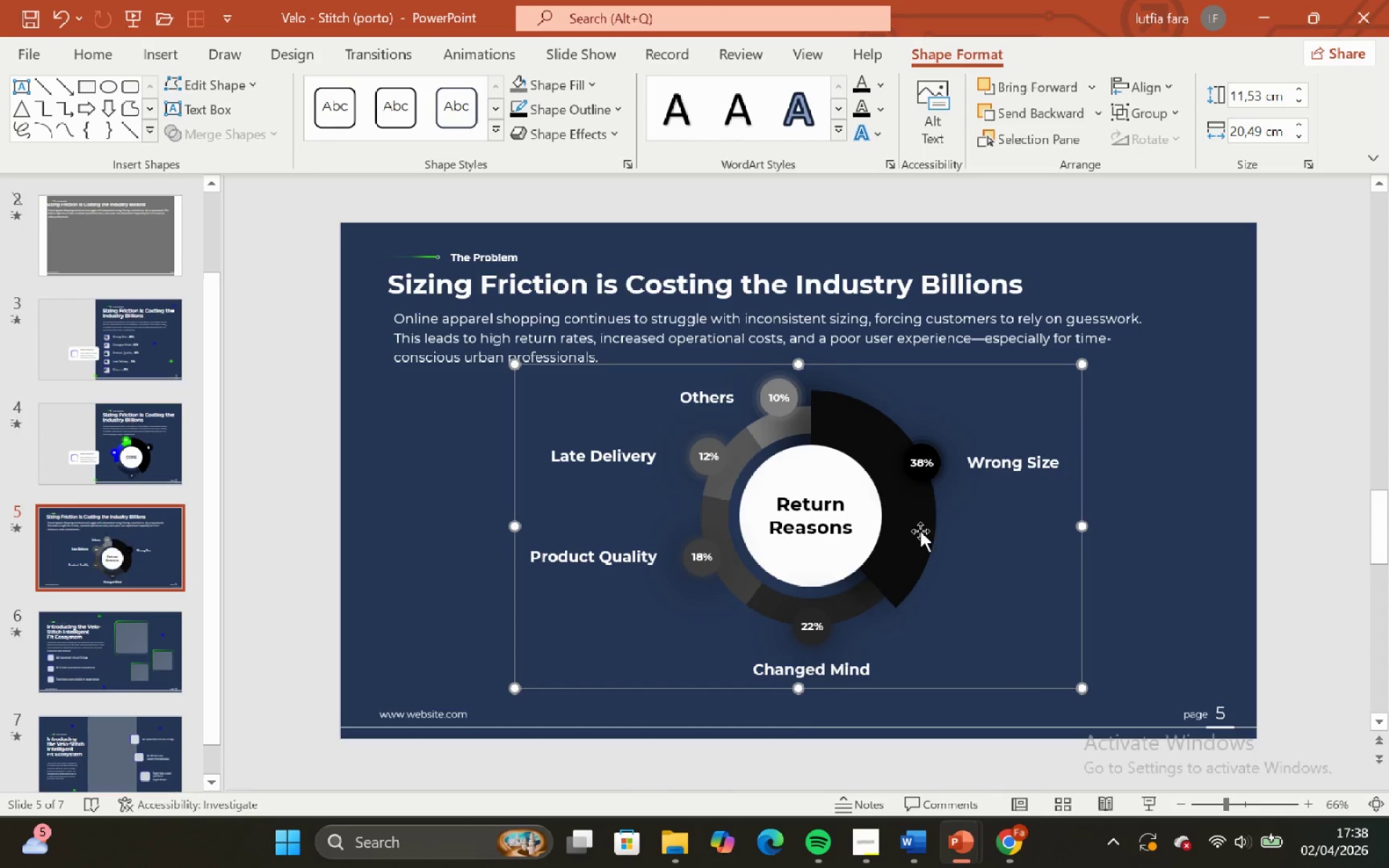 
key(Shift+ShiftLeft)
 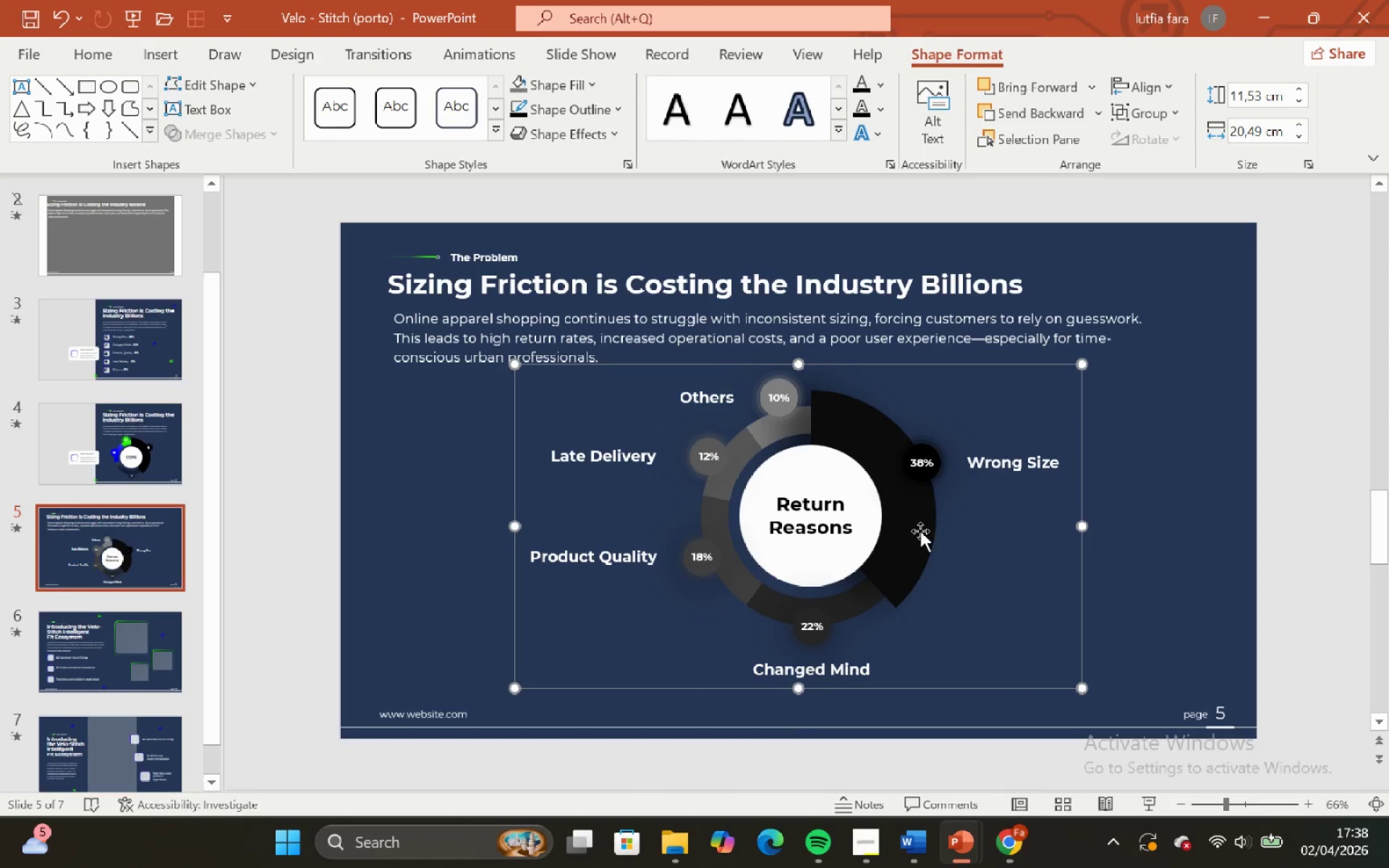 
key(Shift+ShiftLeft)
 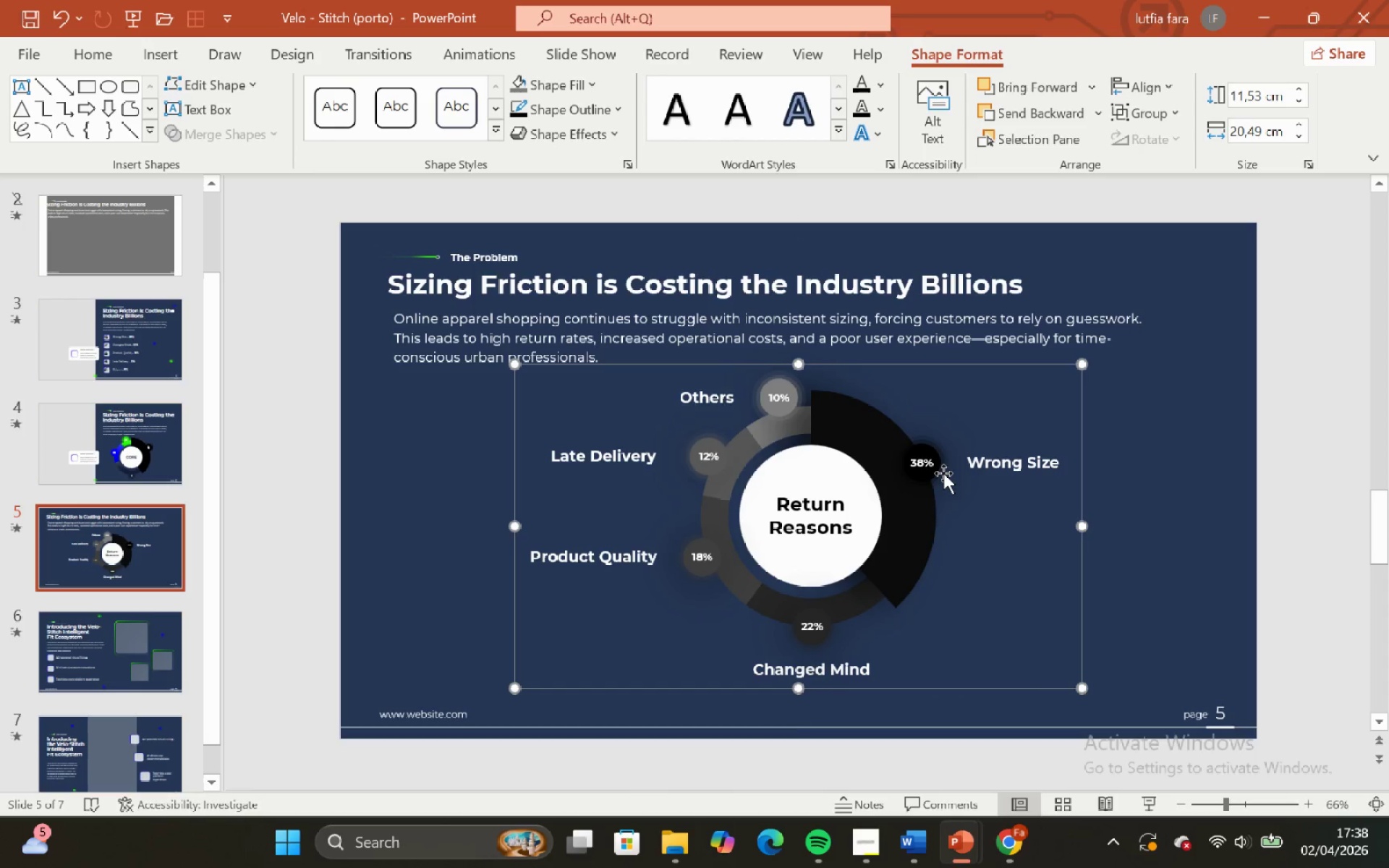 
key(Control+ControlLeft)
 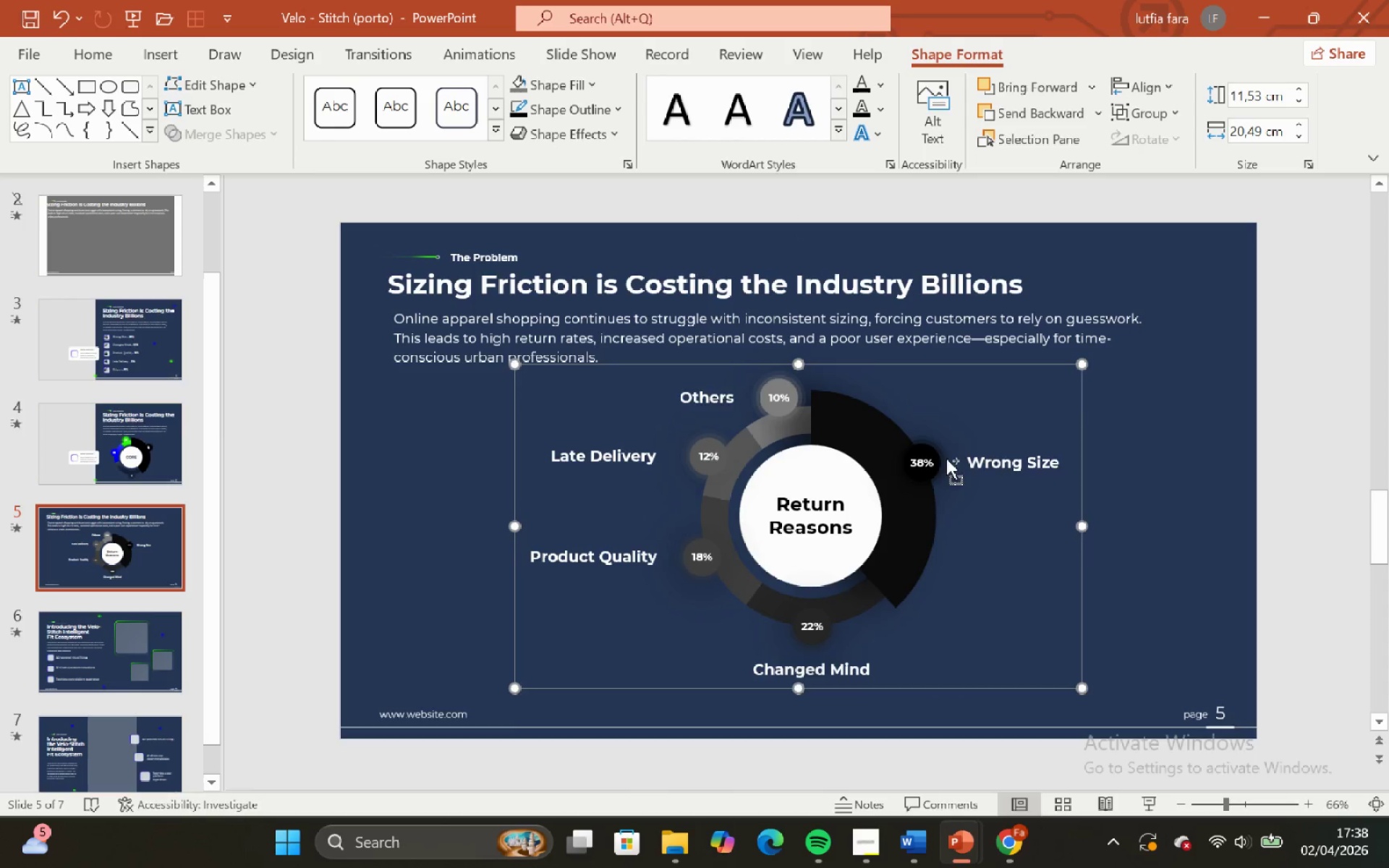 
key(Control+Z)
 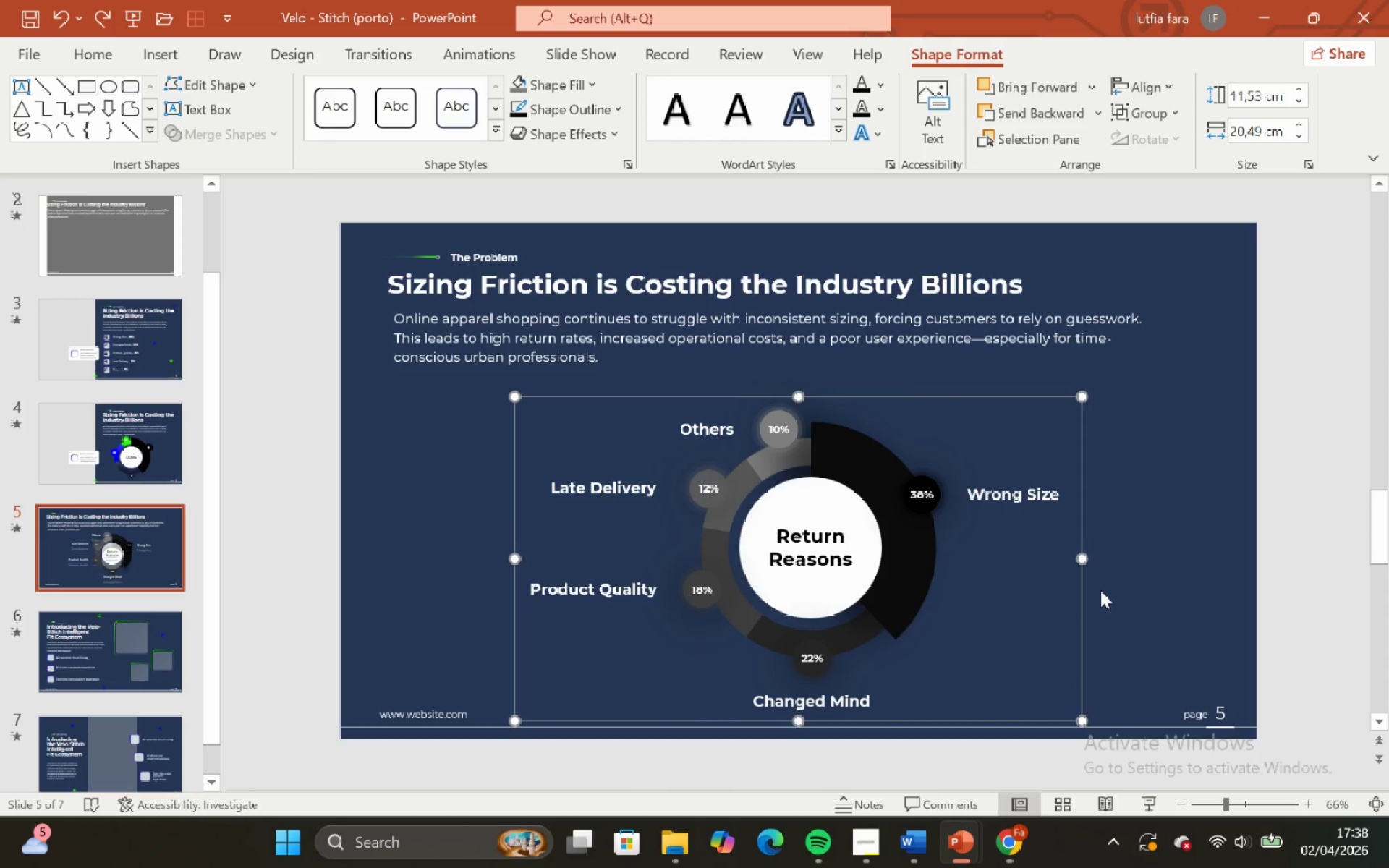 
left_click([1100, 590])
 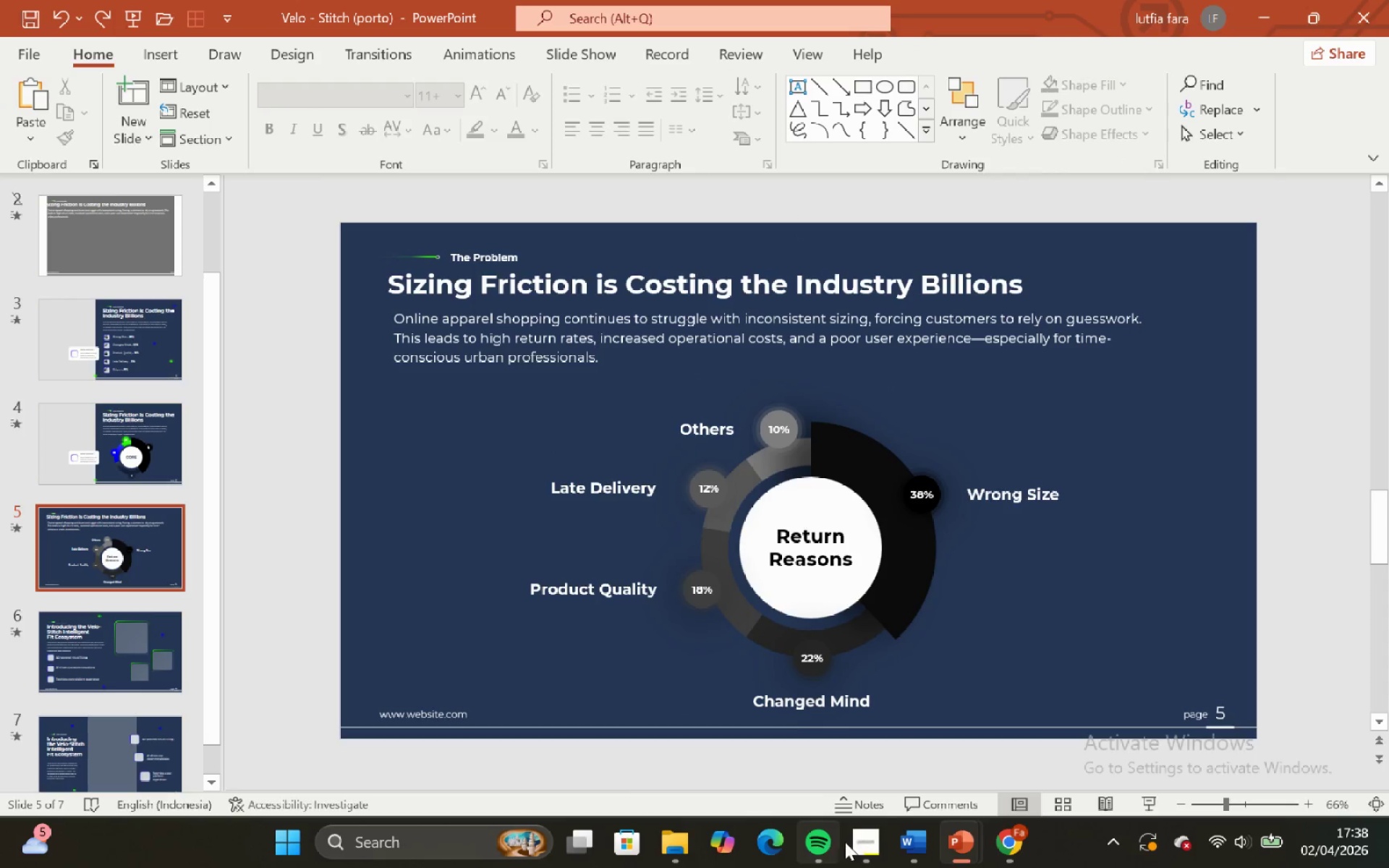 
left_click([857, 839])